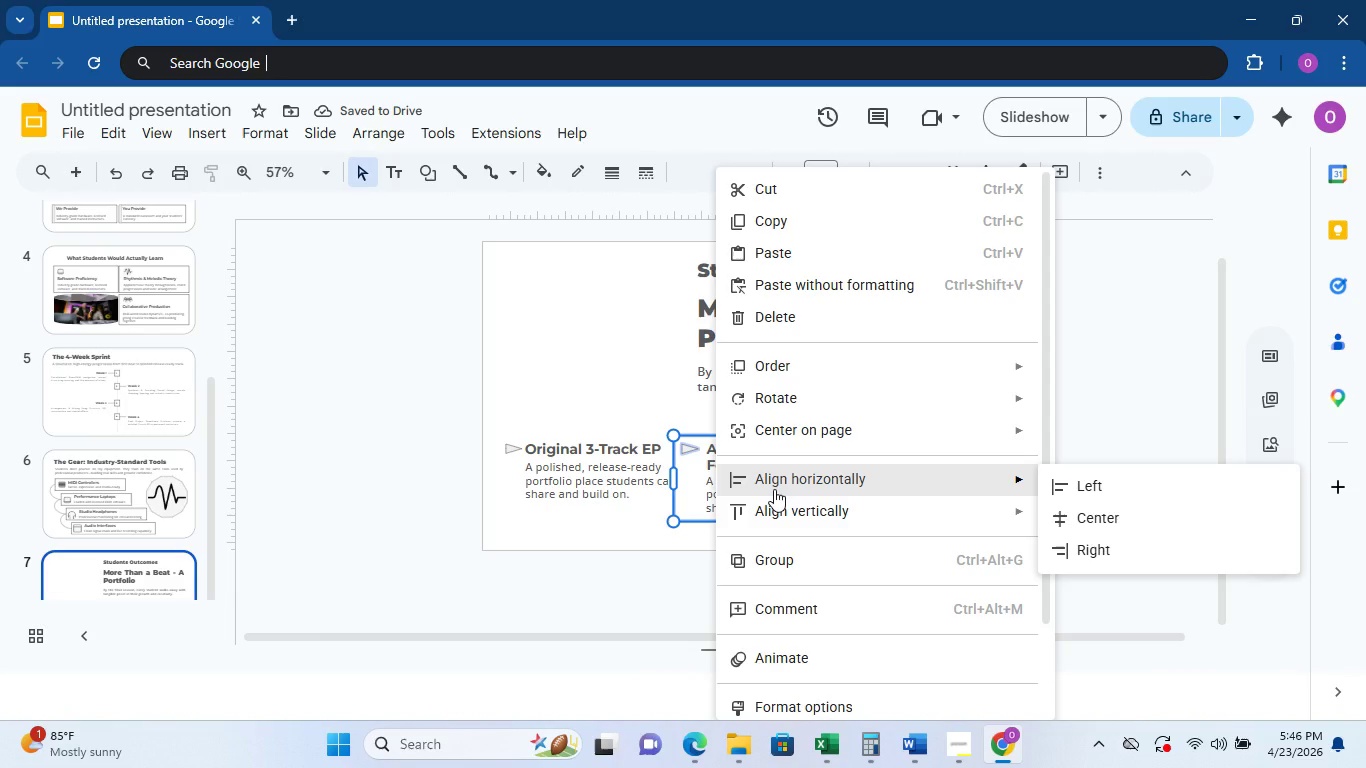 
left_click([708, 489])
 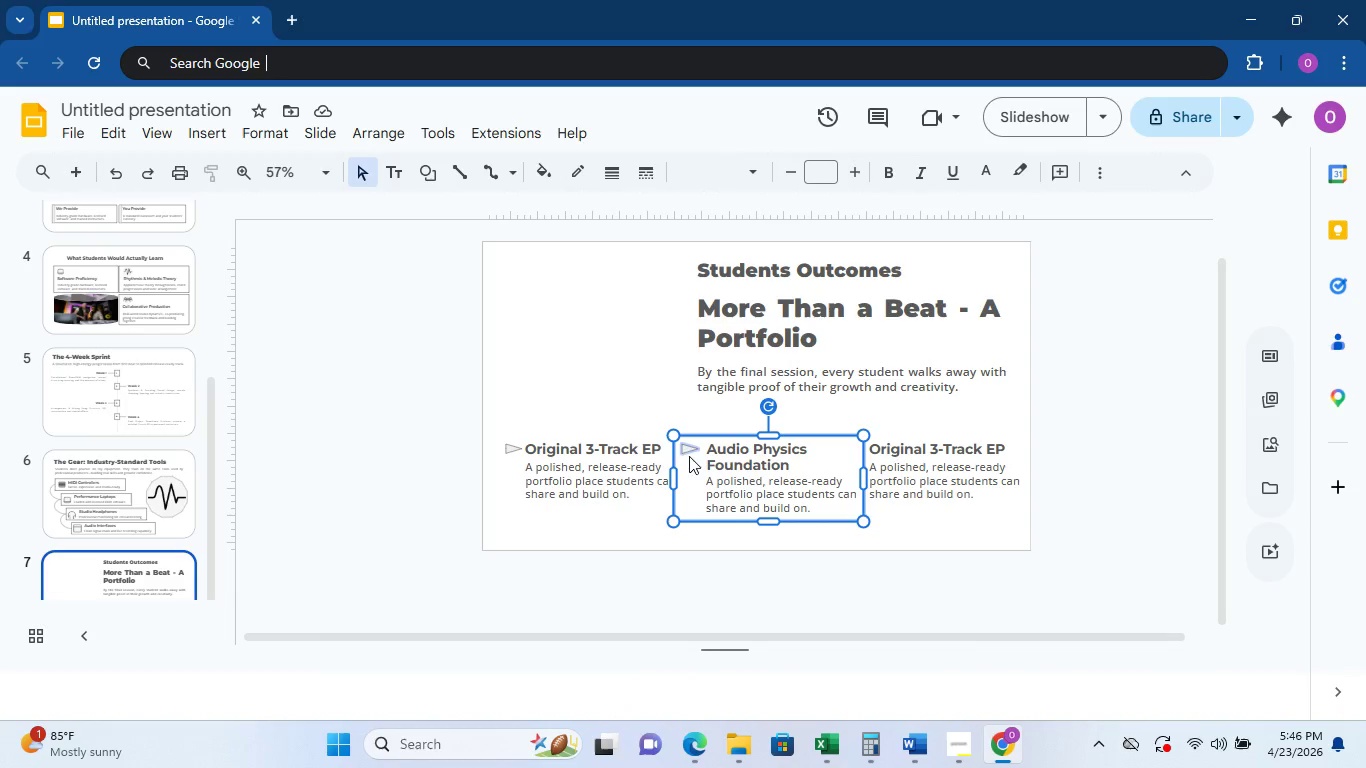 
left_click([690, 454])
 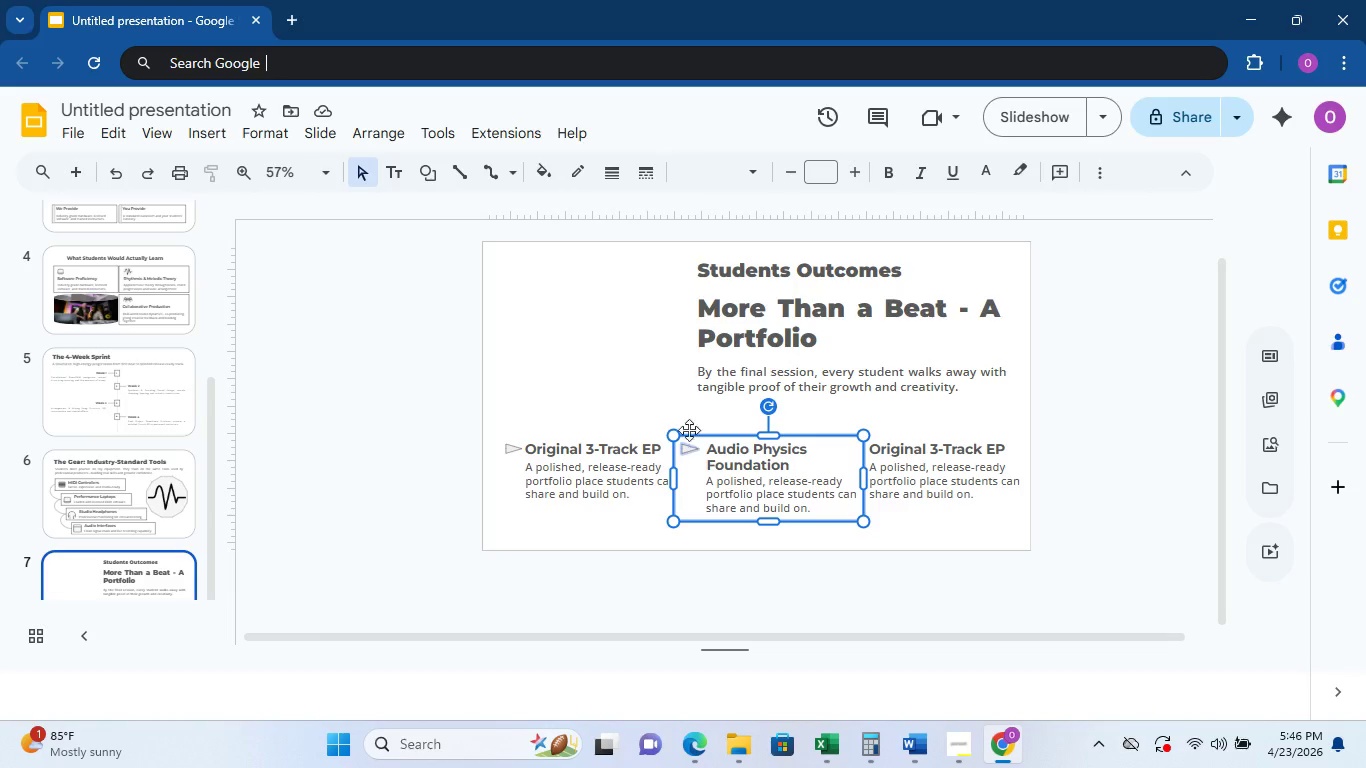 
left_click([689, 420])
 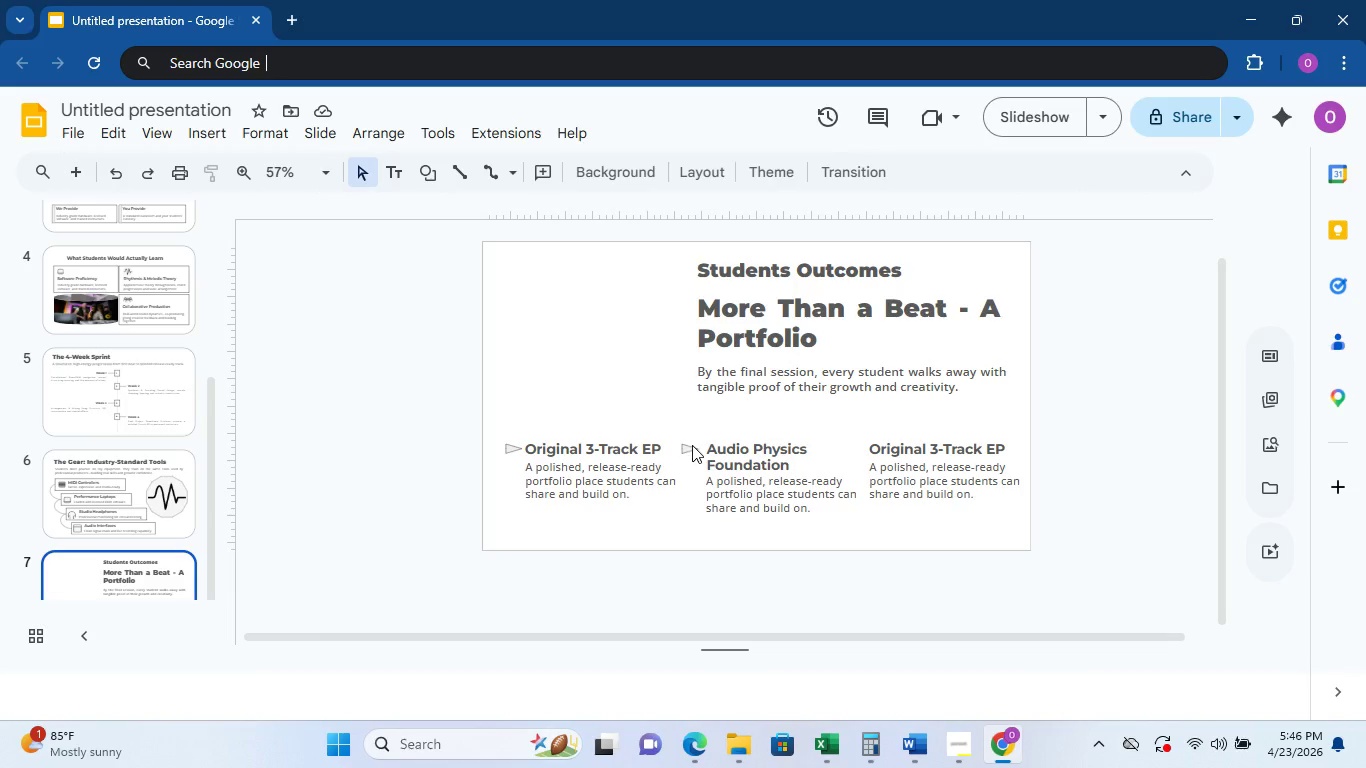 
left_click([691, 445])
 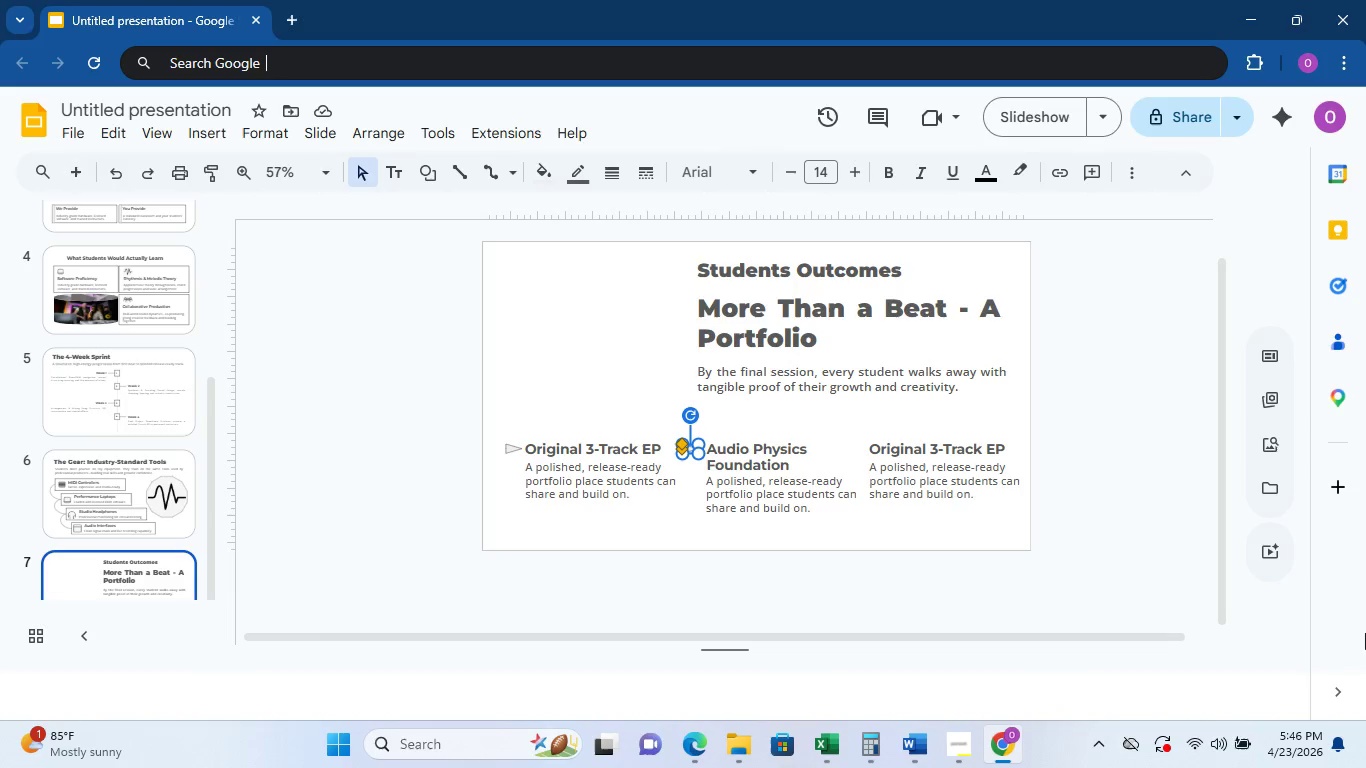 
key(ArrowRight)
 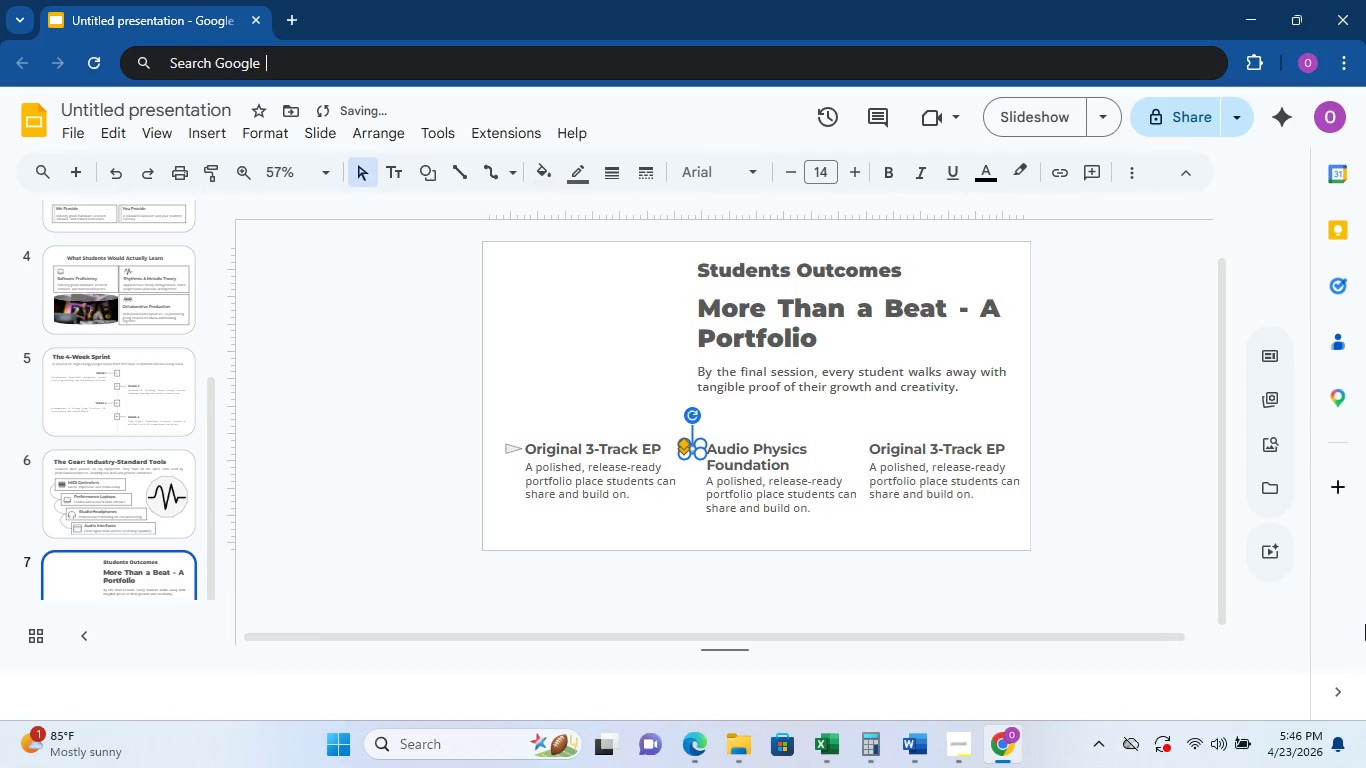 
key(ArrowRight)
 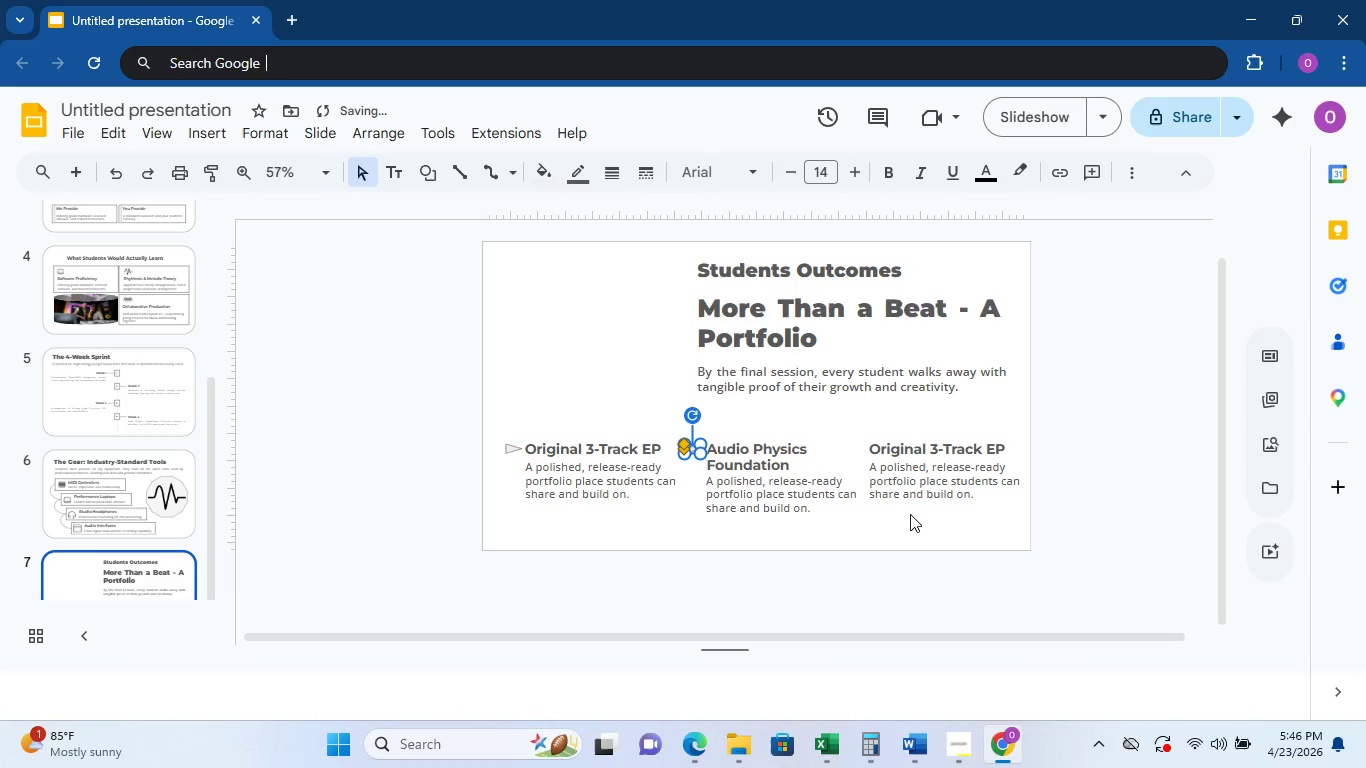 
left_click([782, 490])
 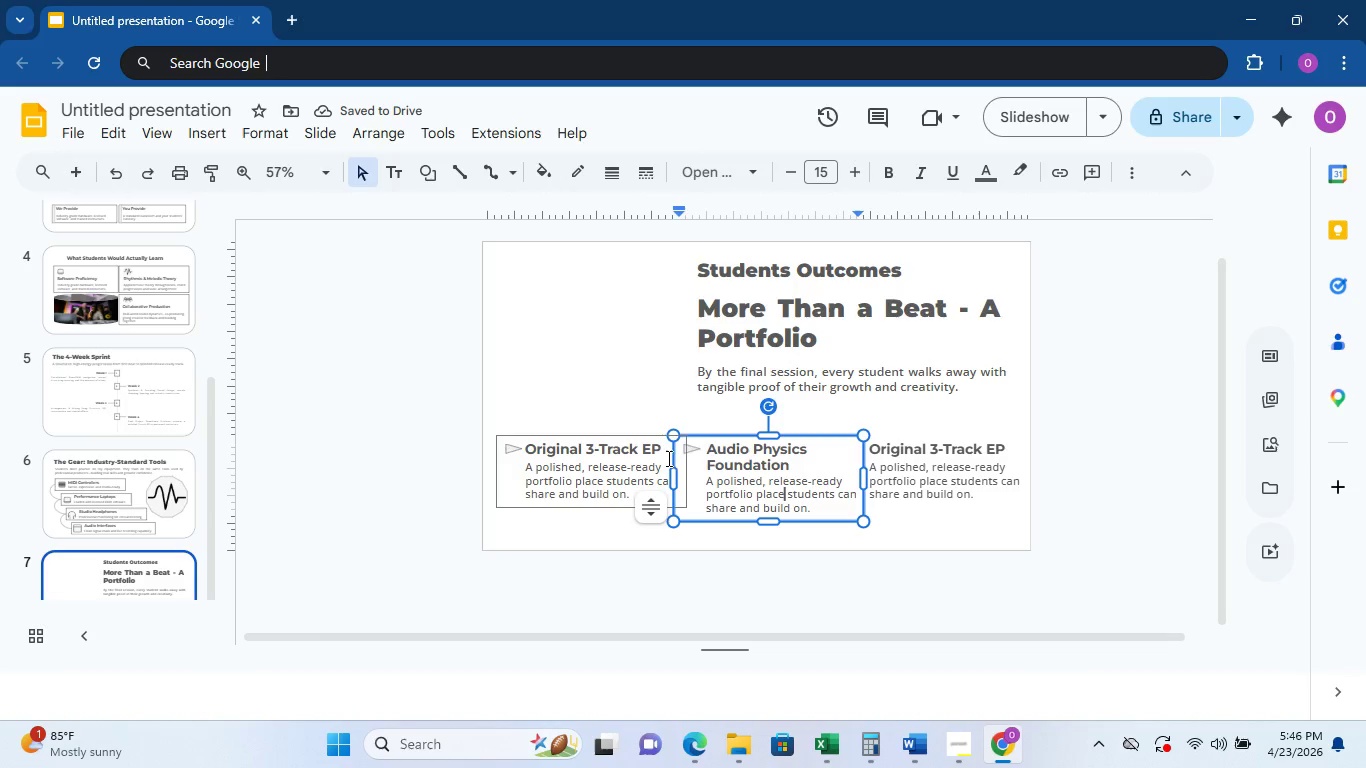 
left_click([680, 450])
 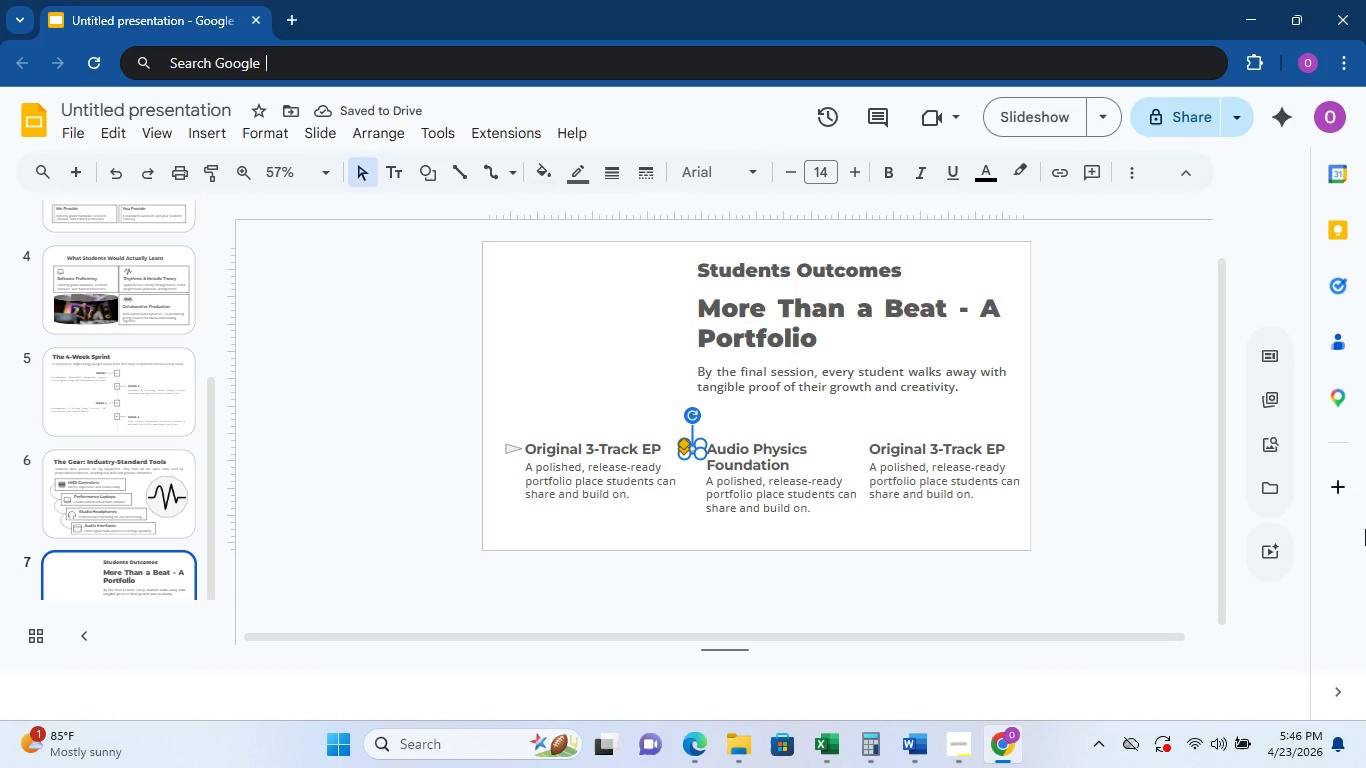 
key(ArrowRight)
 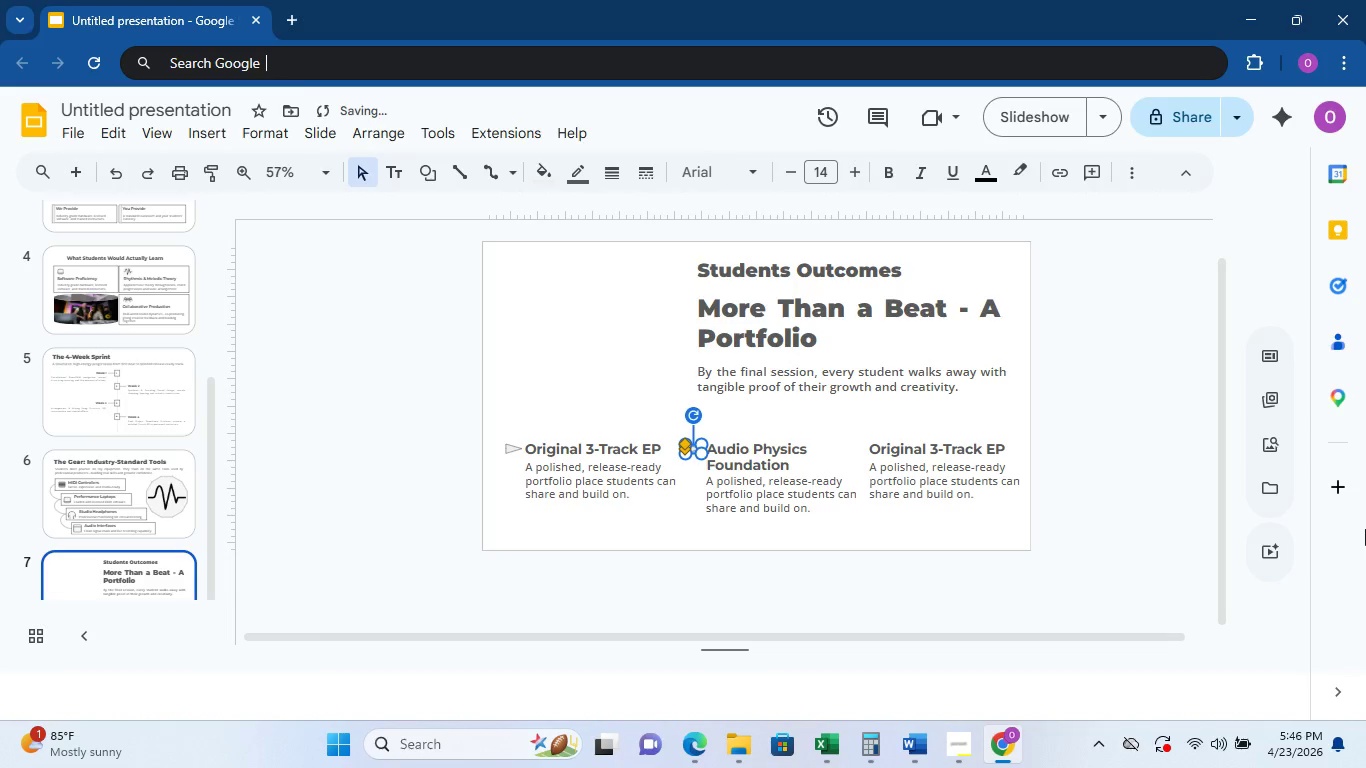 
key(ArrowRight)
 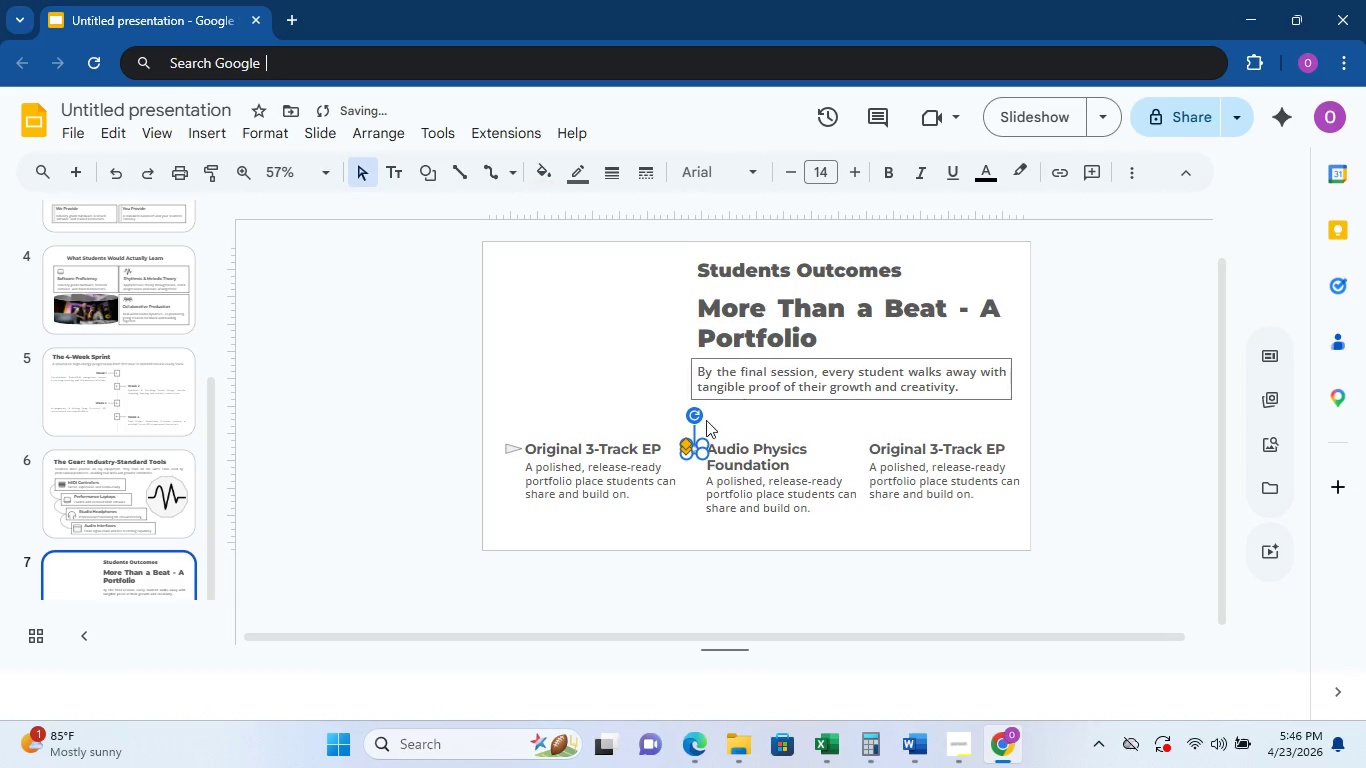 
left_click([666, 400])
 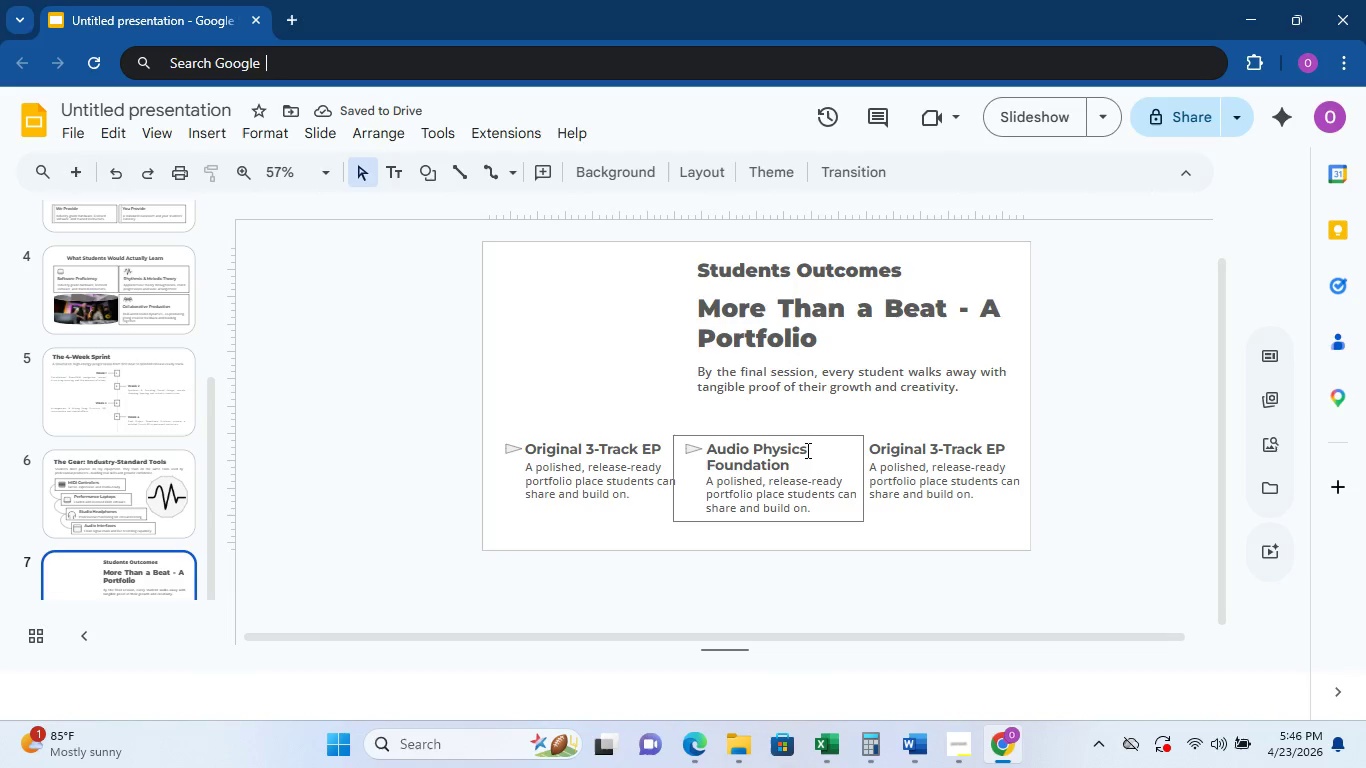 
left_click([774, 461])
 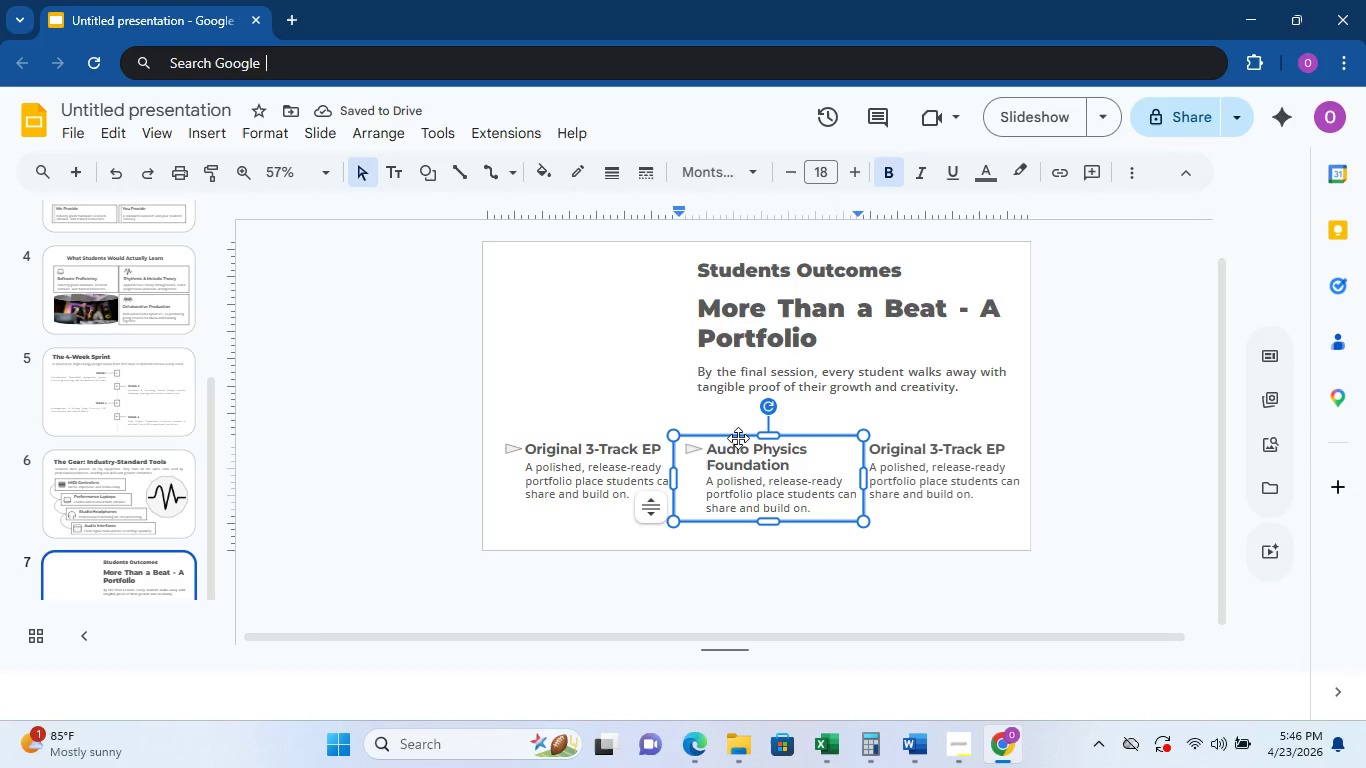 
left_click([738, 438])
 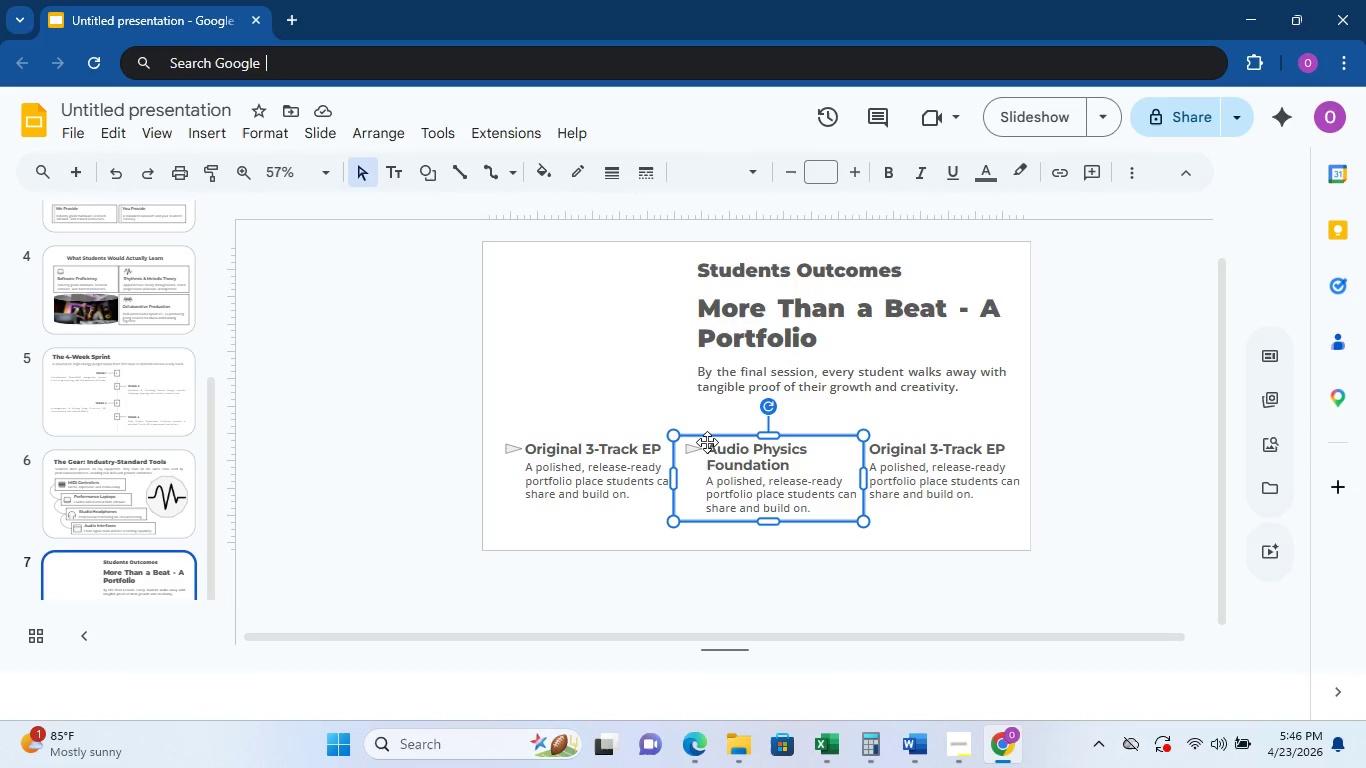 
hold_key(key=ControlLeft, duration=0.78)
left_click([697, 448])
 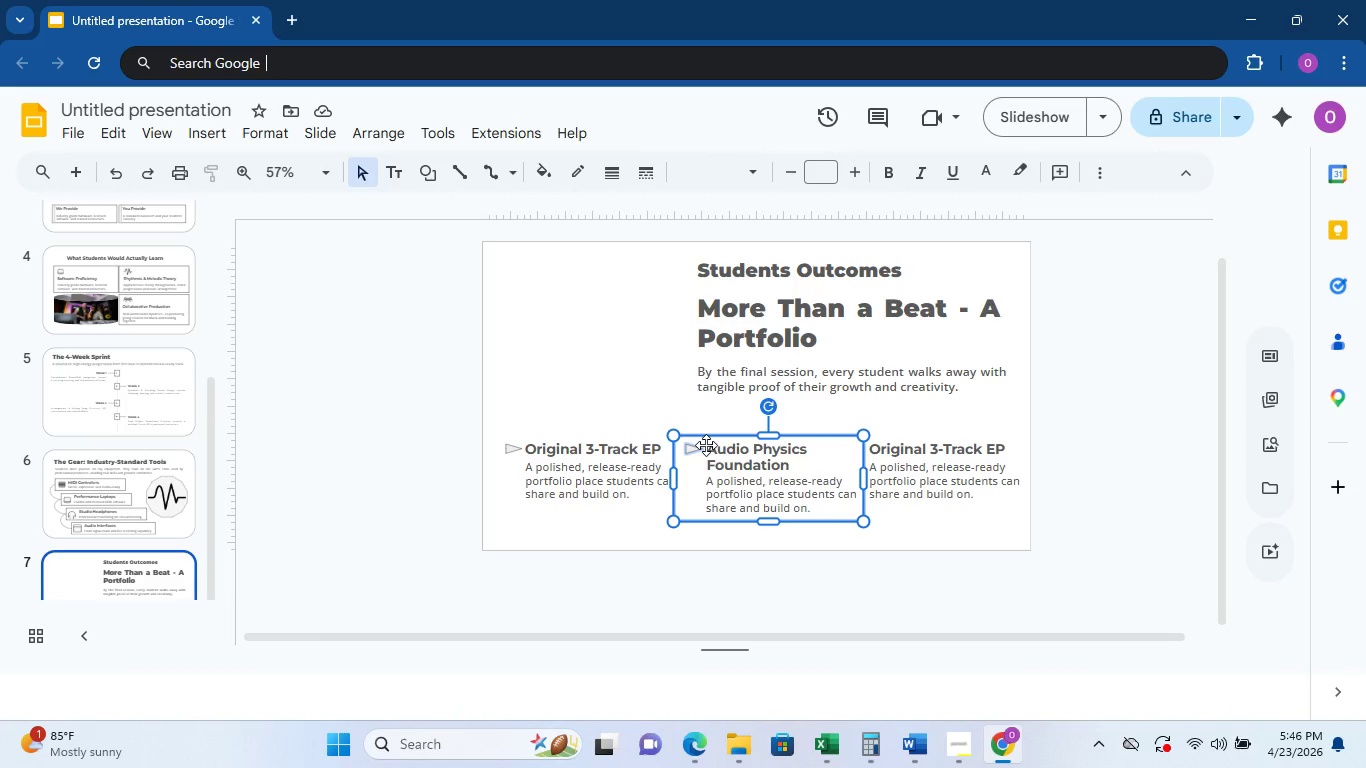 
right_click([706, 445])
 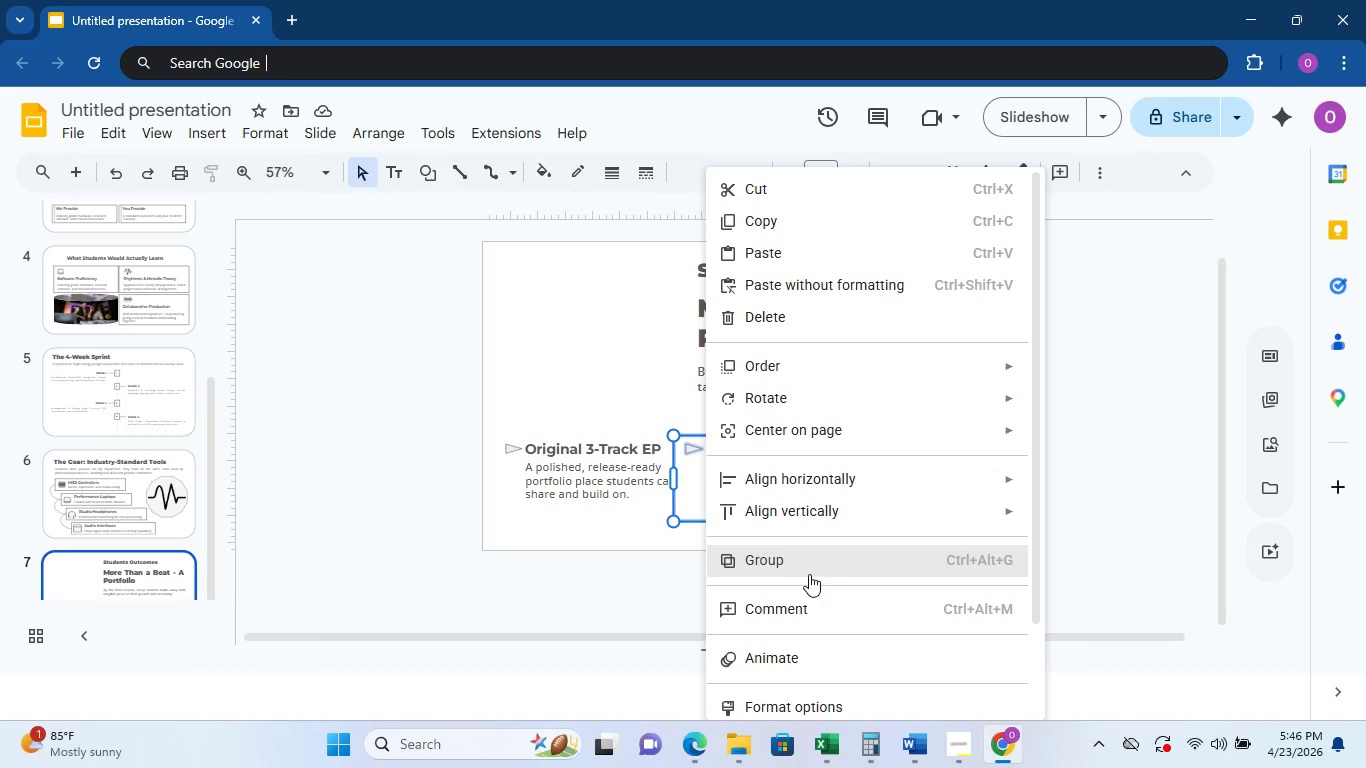 
left_click([810, 573])
 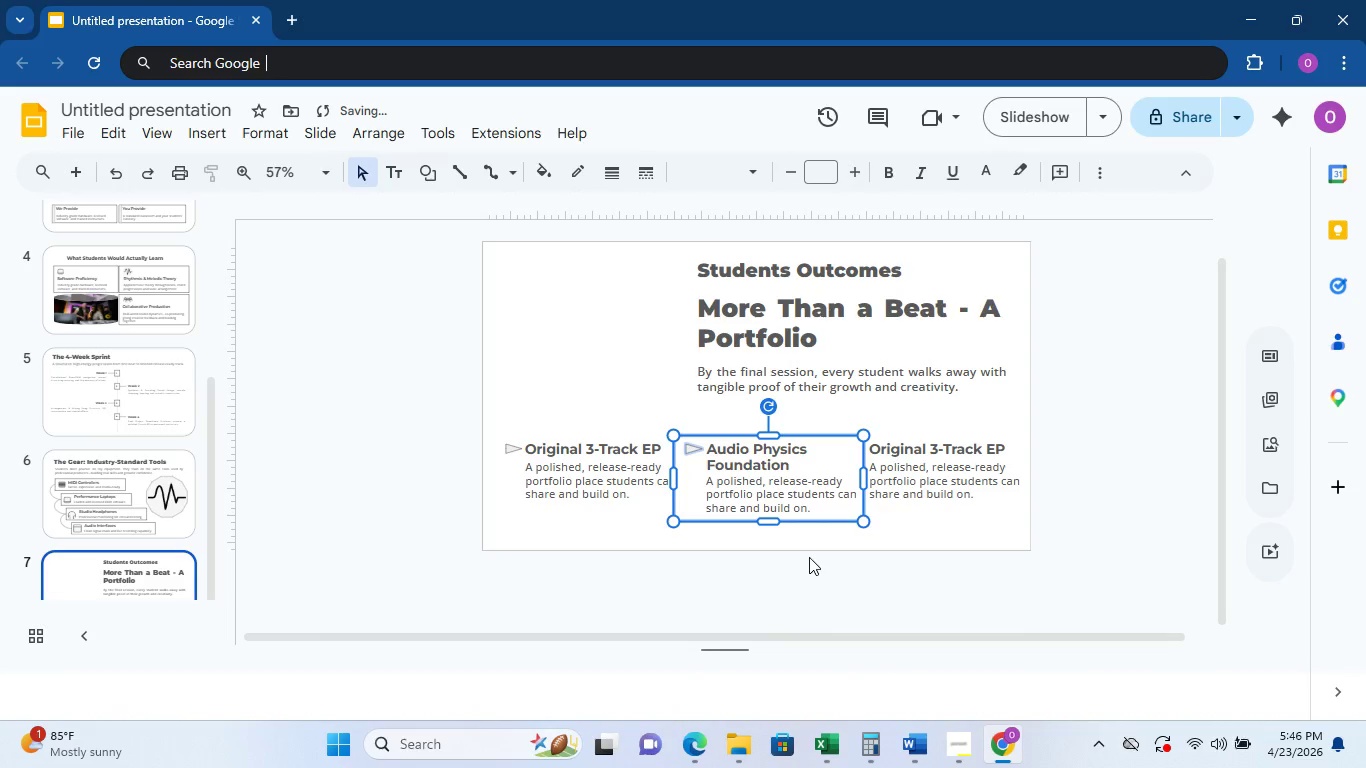 
left_click([807, 546])
 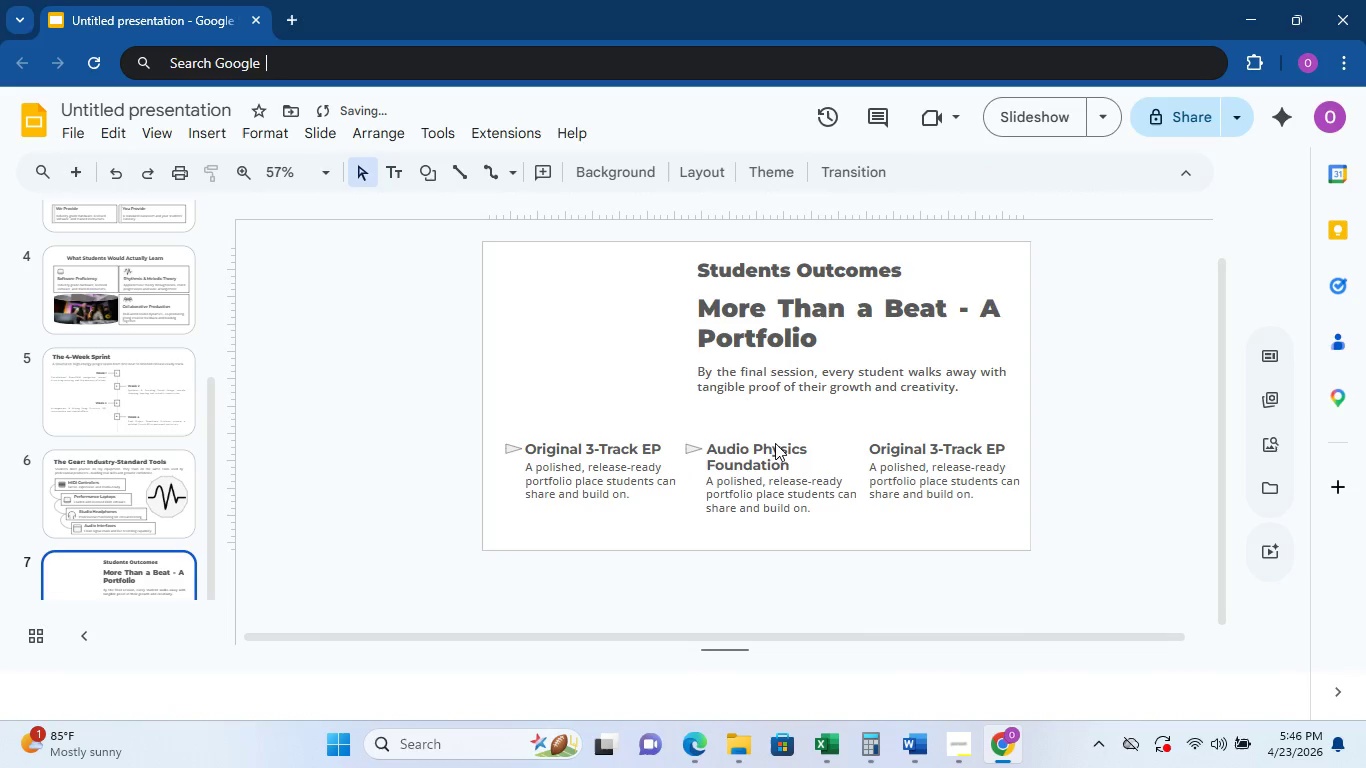 
left_click([778, 435])
 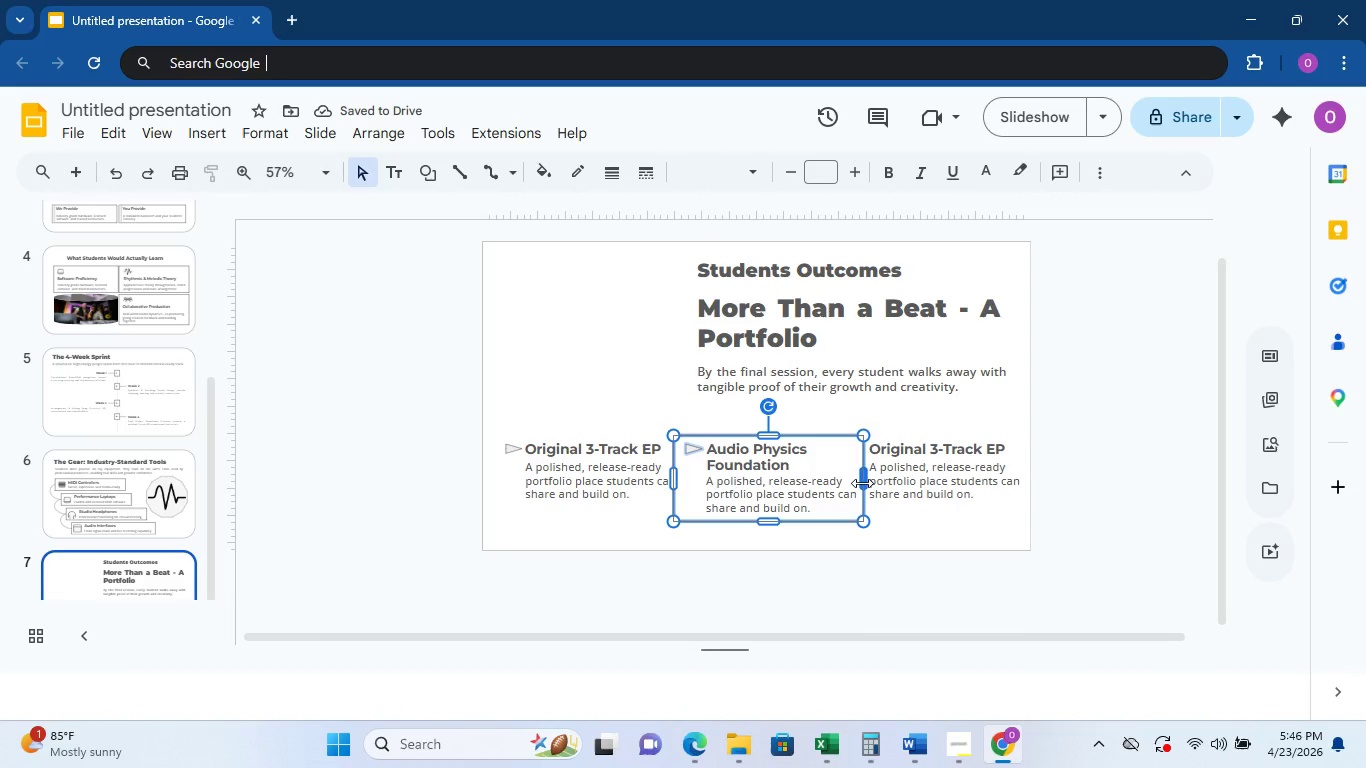 
left_click_drag(start_coordinate=[861, 482], to_coordinate=[846, 481])
 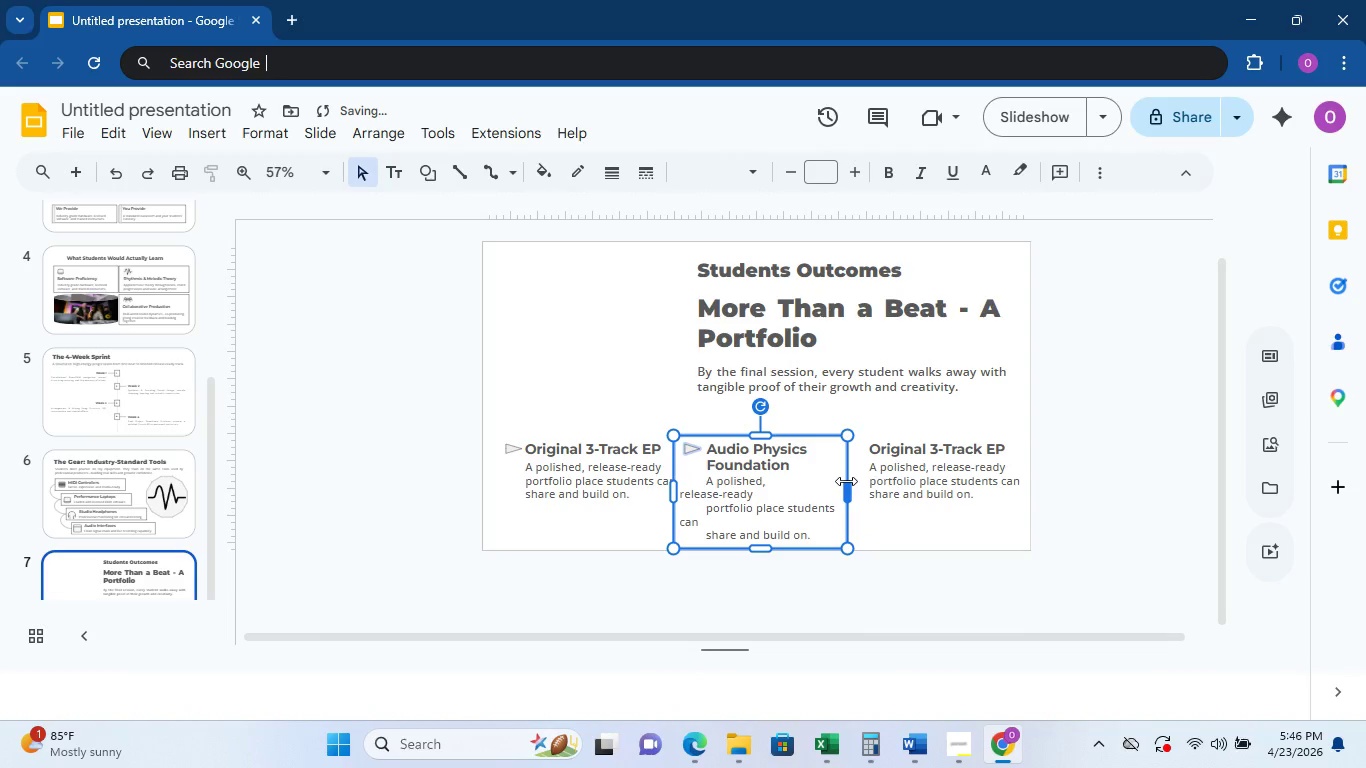 
left_click_drag(start_coordinate=[846, 481], to_coordinate=[857, 485])
 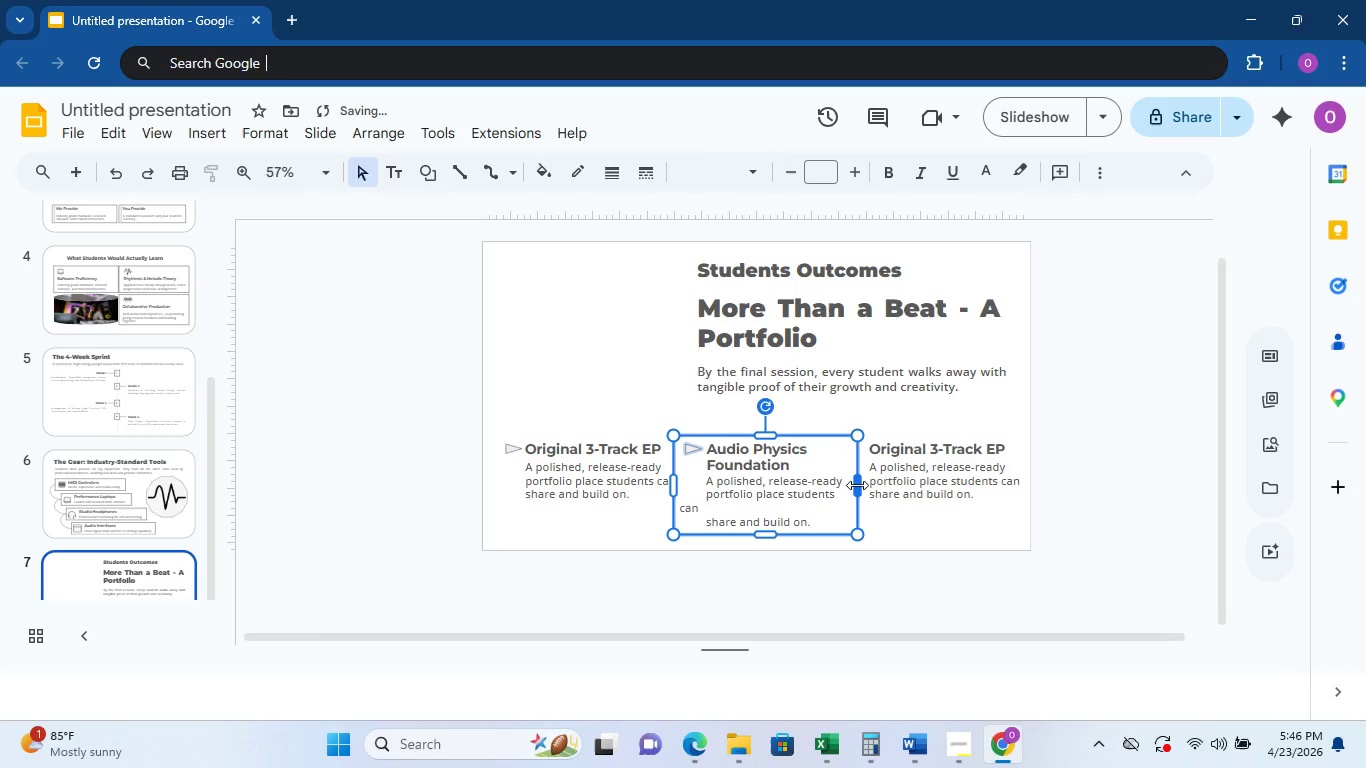 
key(Control+Z)
 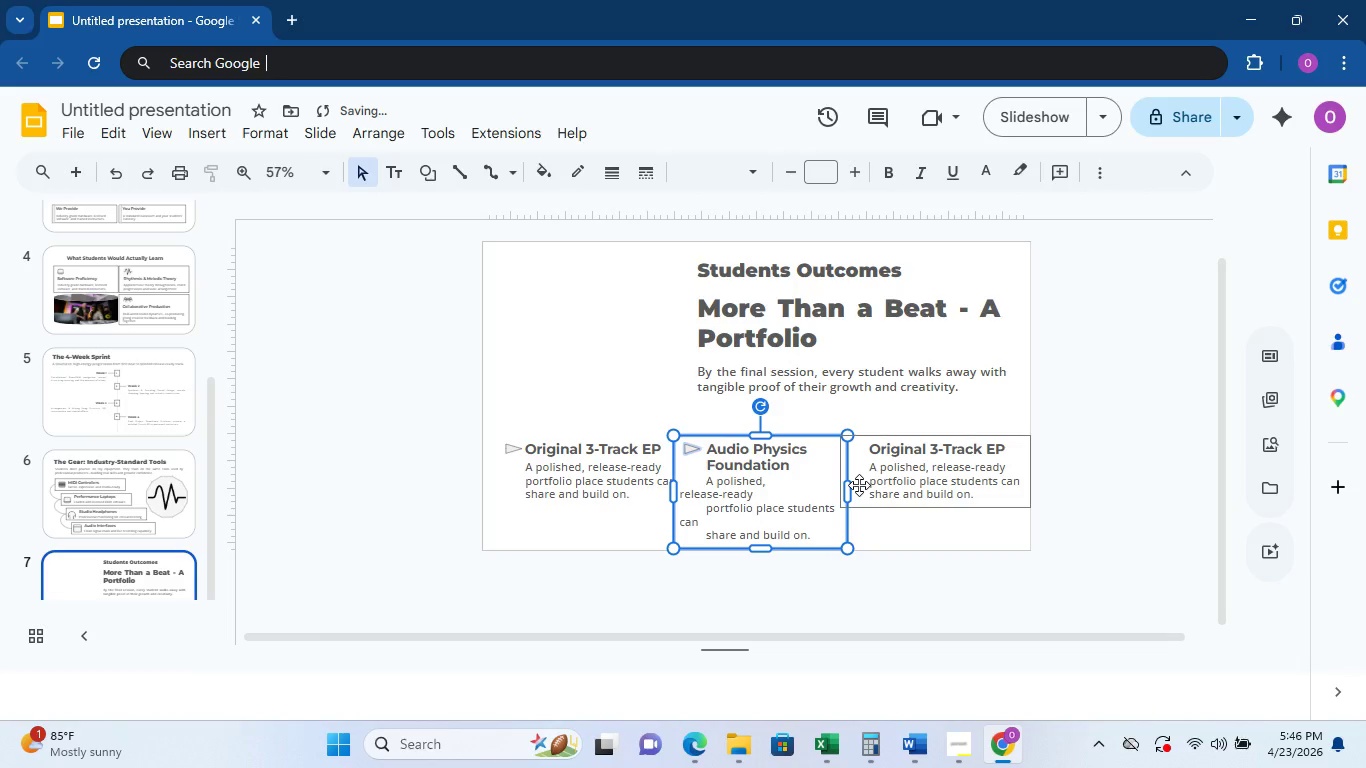 
key(Control+Z)
 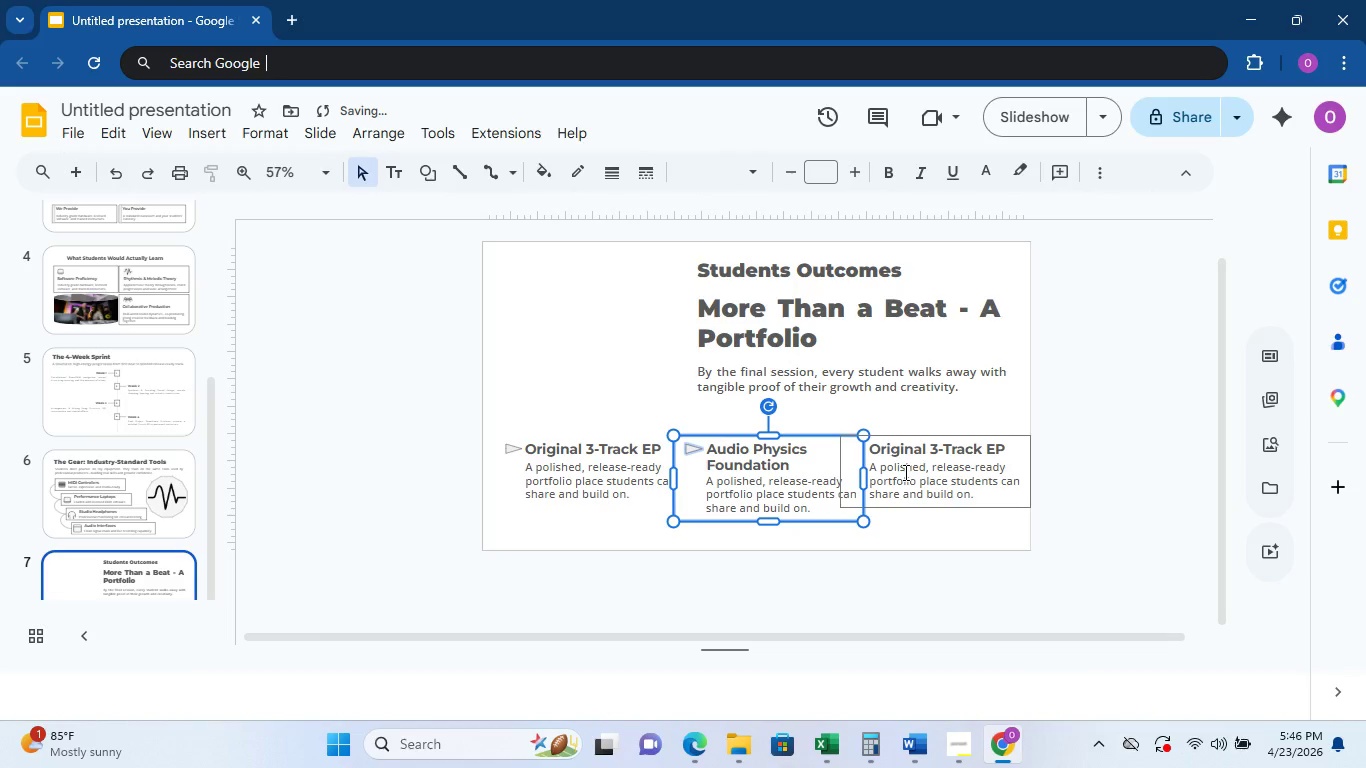 
left_click([906, 472])
 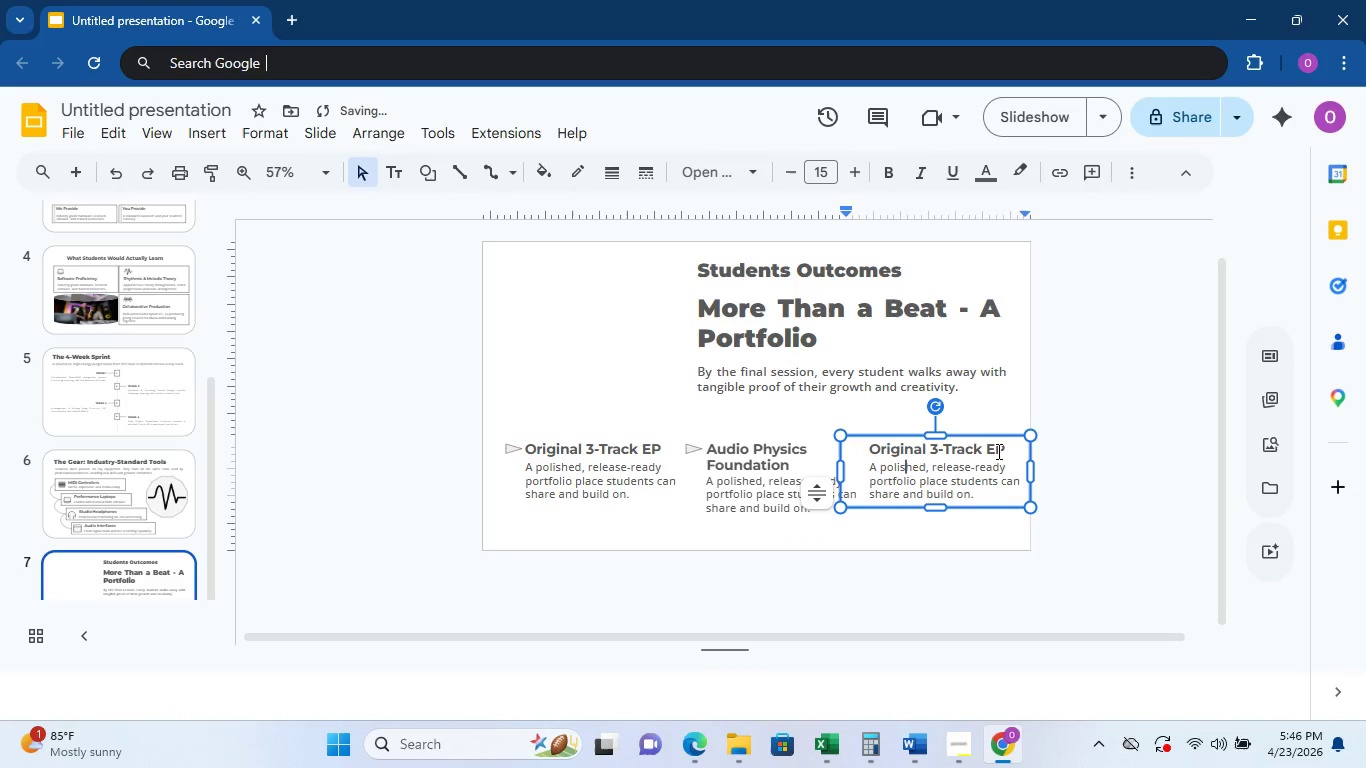 
left_click_drag(start_coordinate=[1004, 448], to_coordinate=[878, 457])
 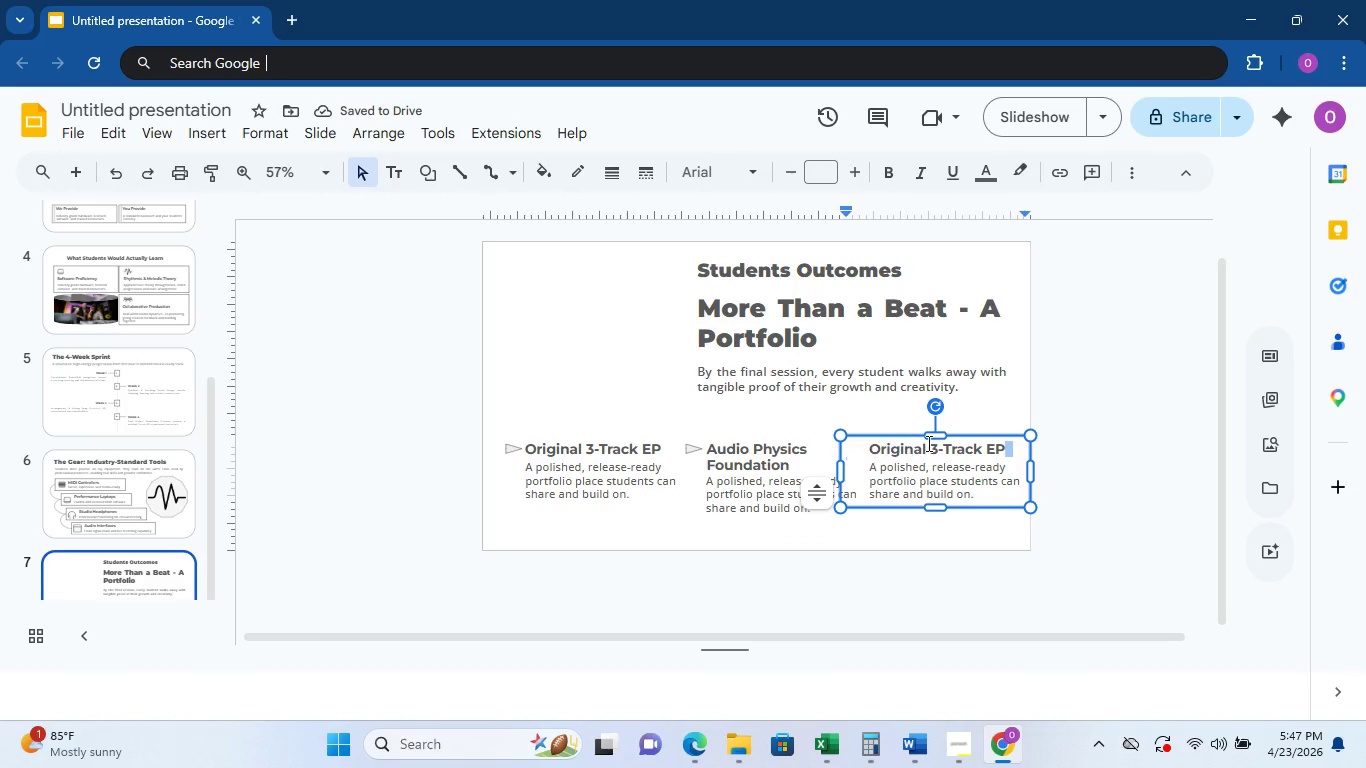 
double_click([929, 443])
 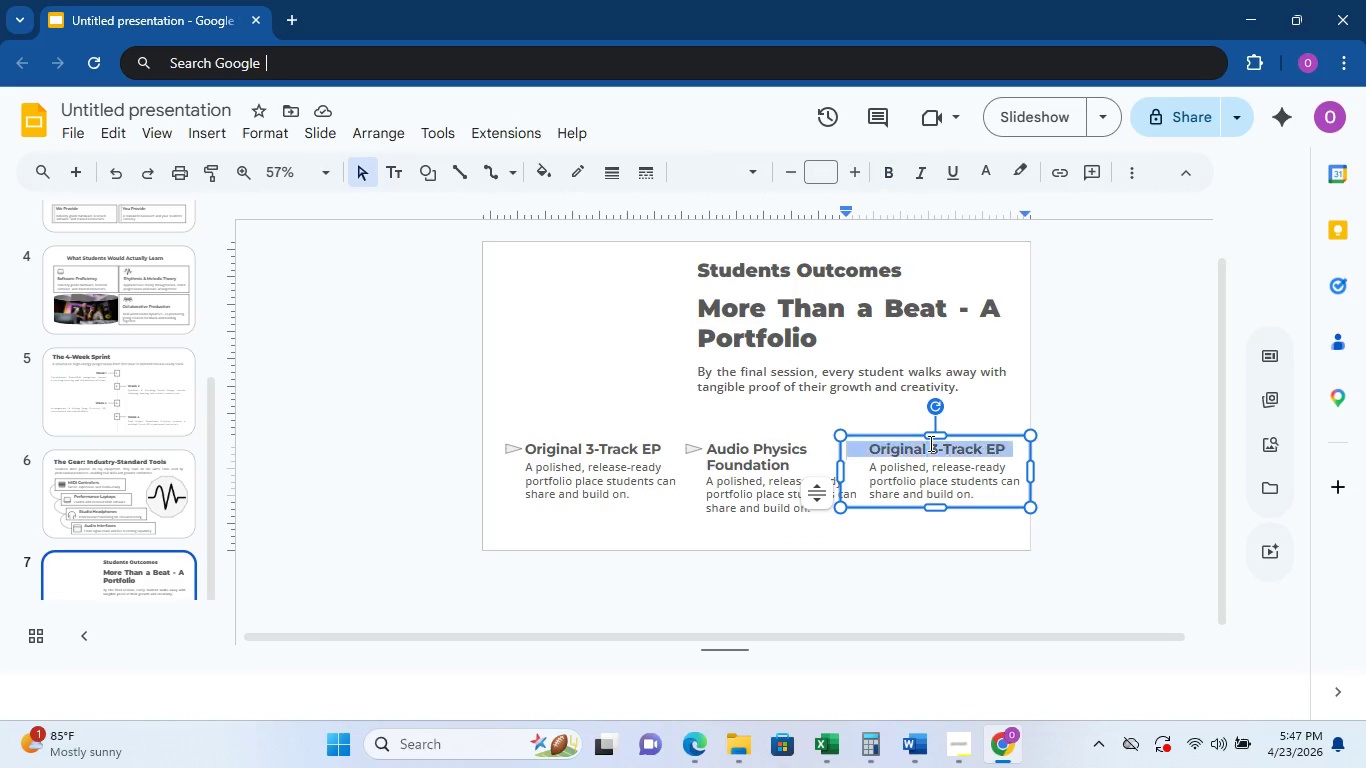 
triple_click([929, 443])
 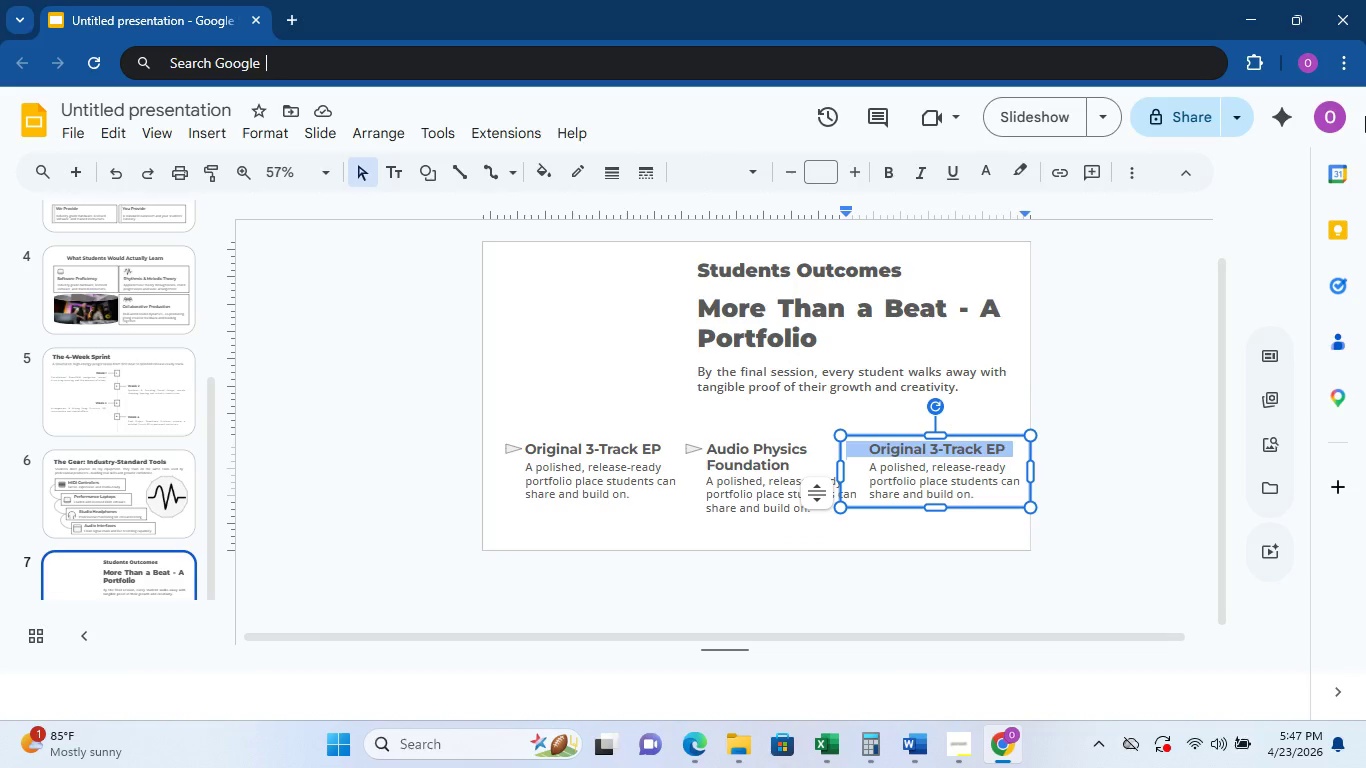 
type(Digital Litr)
key(Backspace)
type(eracy)
 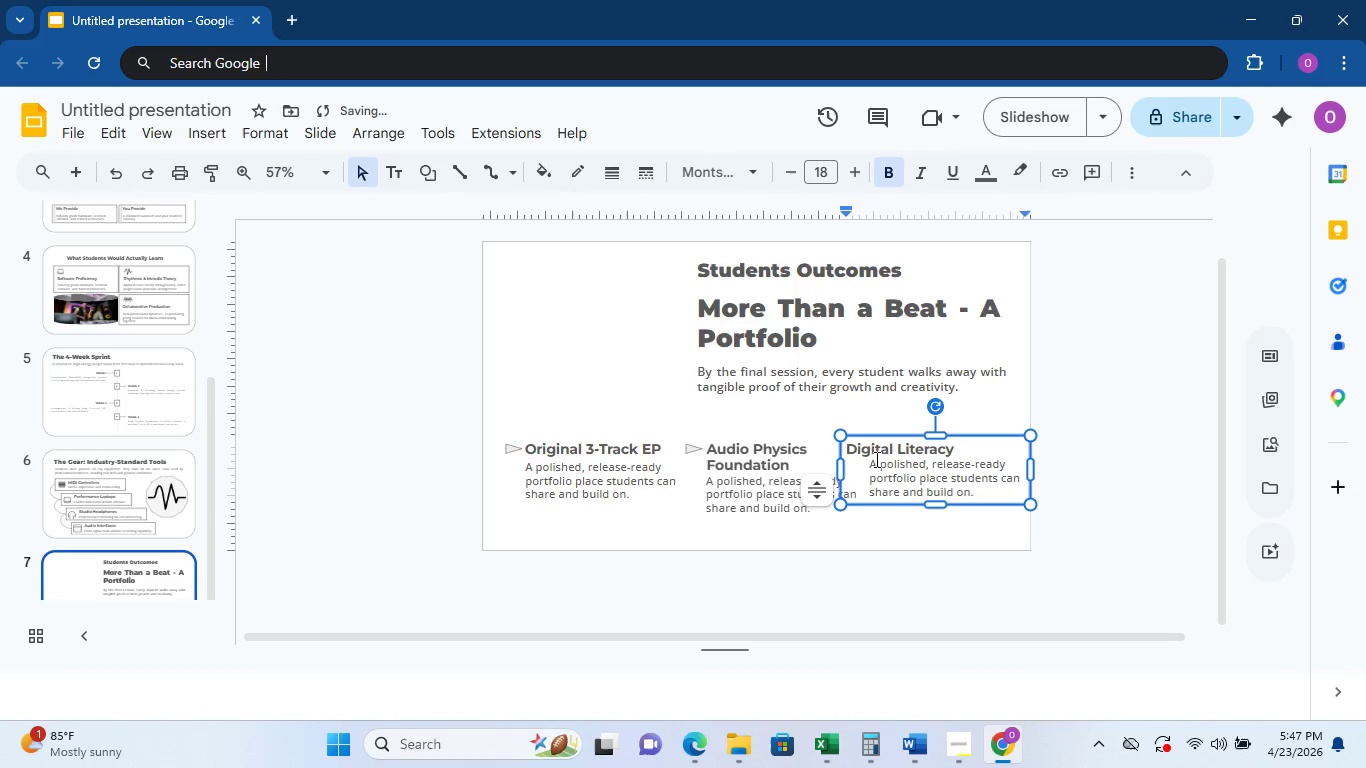 
left_click_drag(start_coordinate=[868, 466], to_coordinate=[938, 502])
 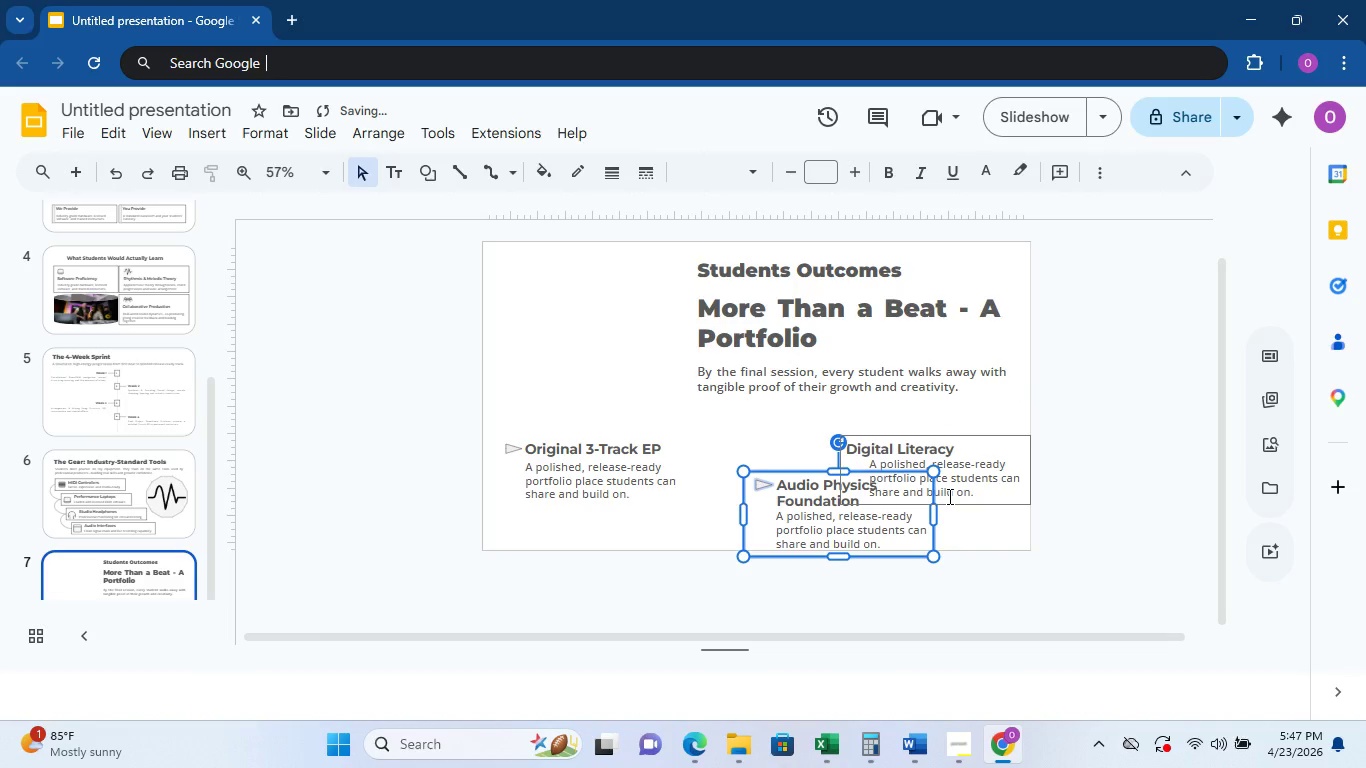 
key(Control+Z)
 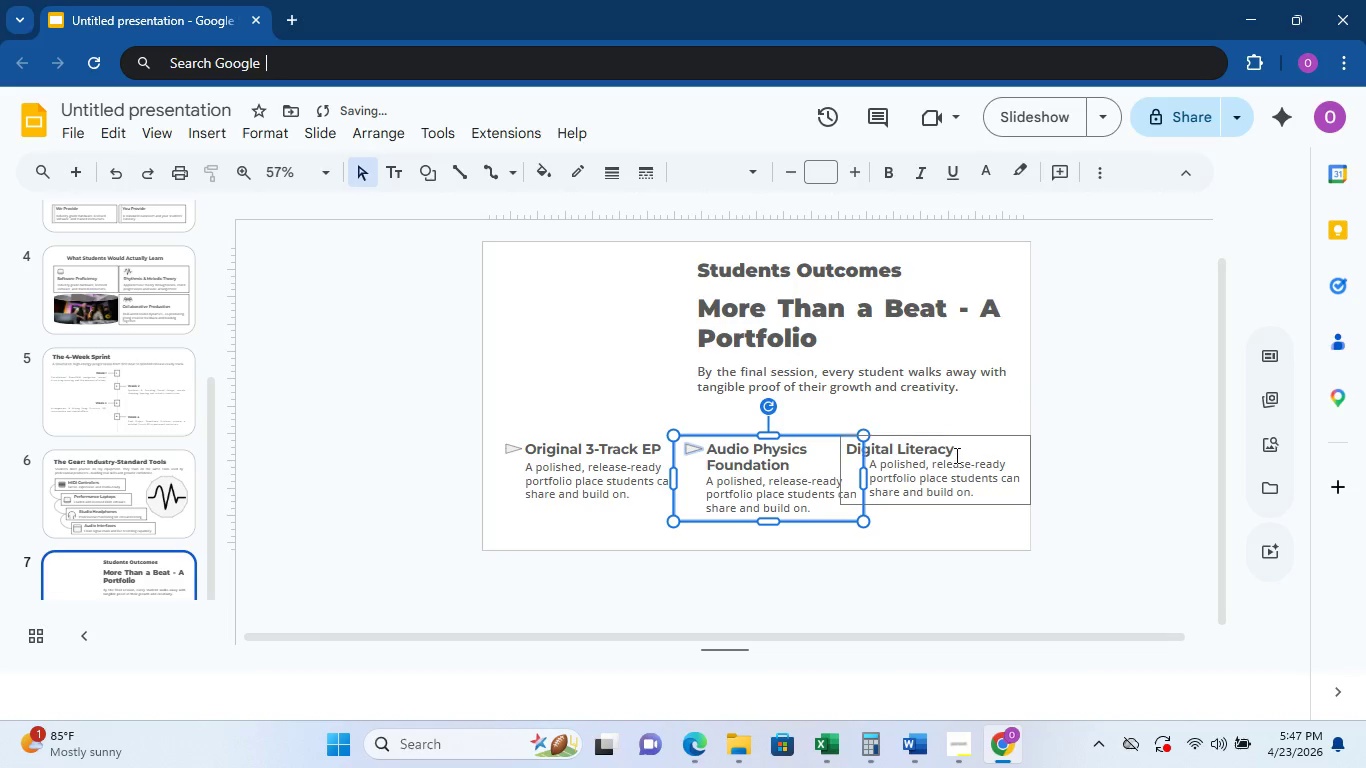 
left_click([954, 453])
 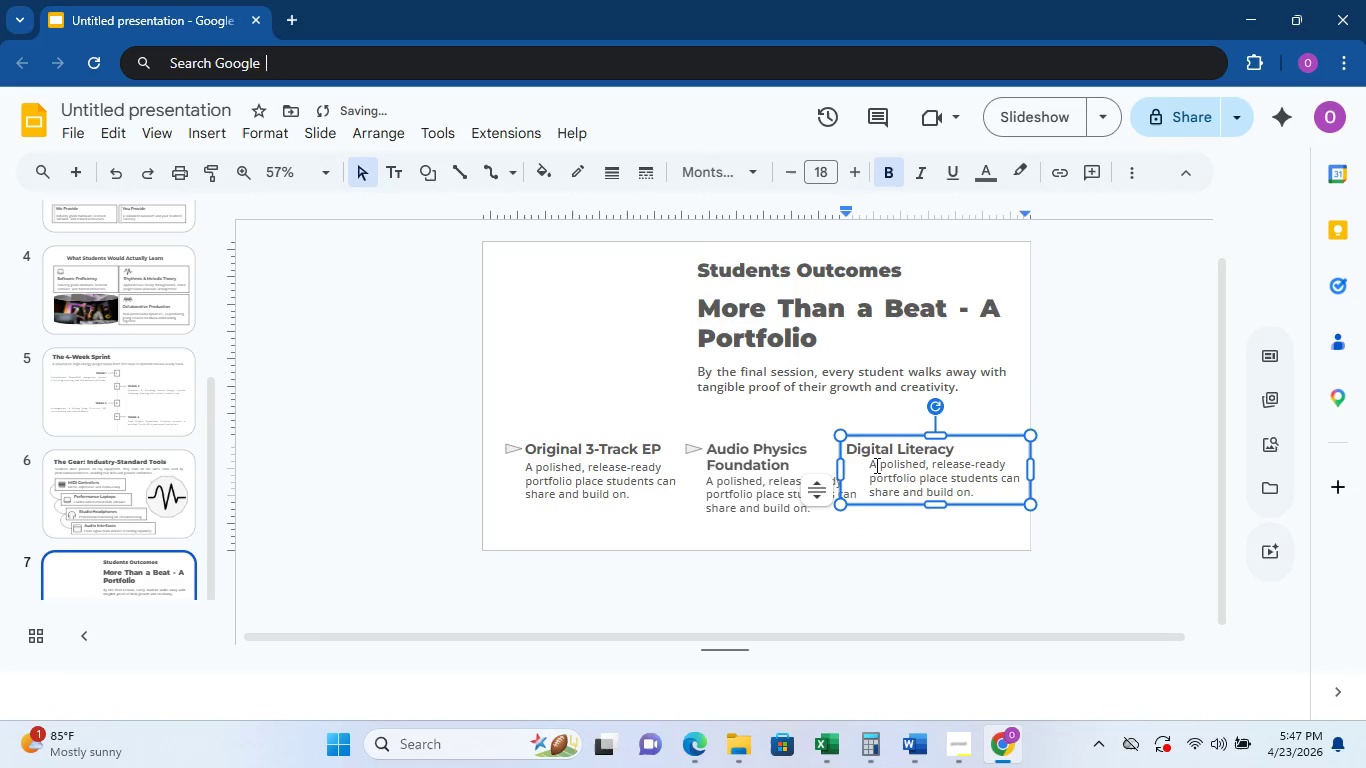 
left_click_drag(start_coordinate=[870, 465], to_coordinate=[982, 496])
 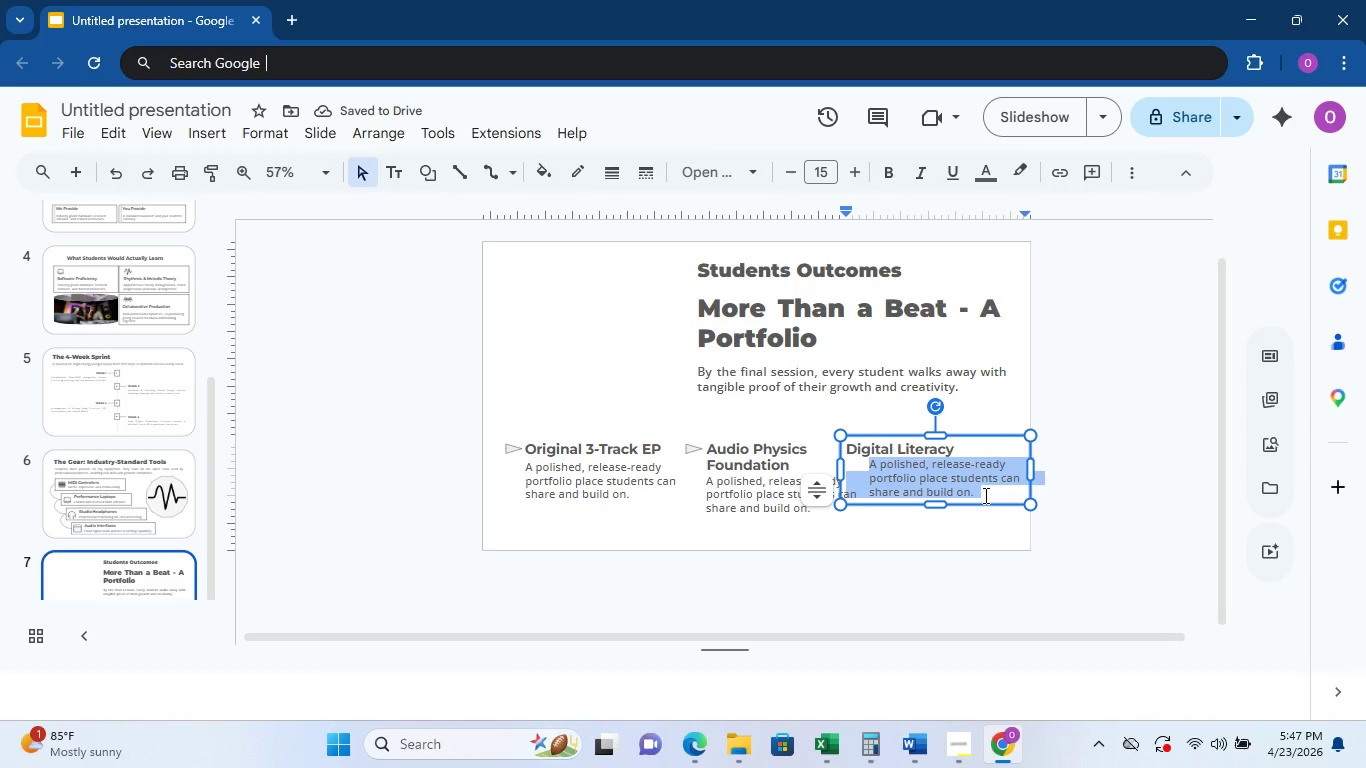 
type( Technical fluency that transfer to any STEM or creative career path)
 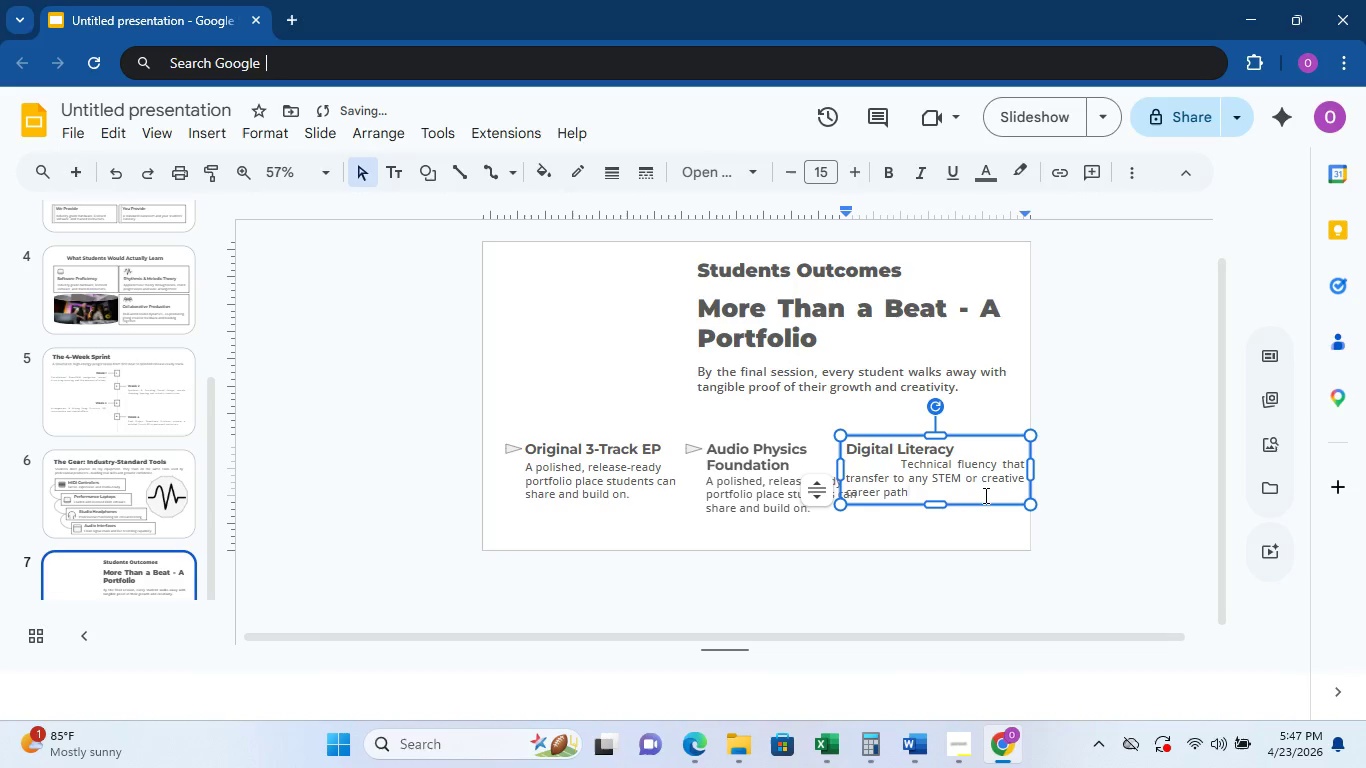 
left_click([863, 476])
 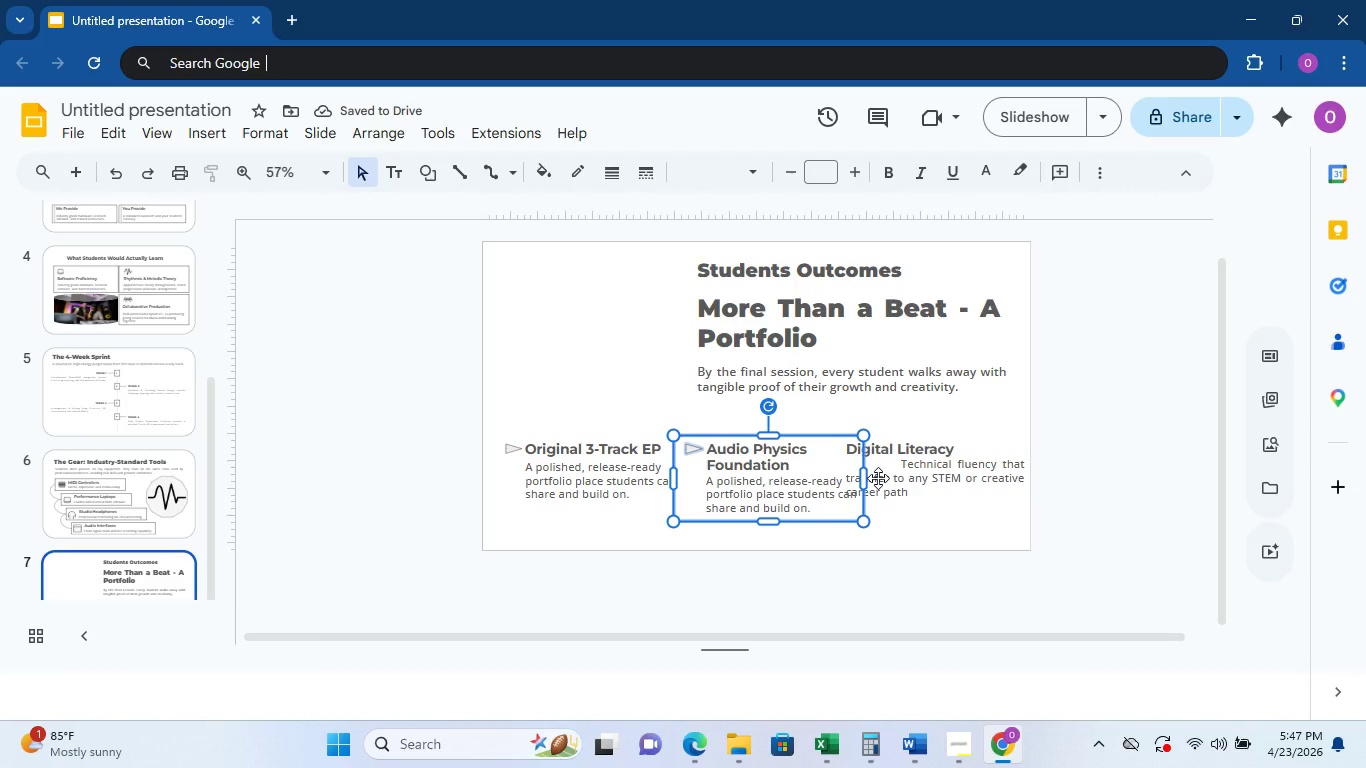 
left_click([878, 478])
 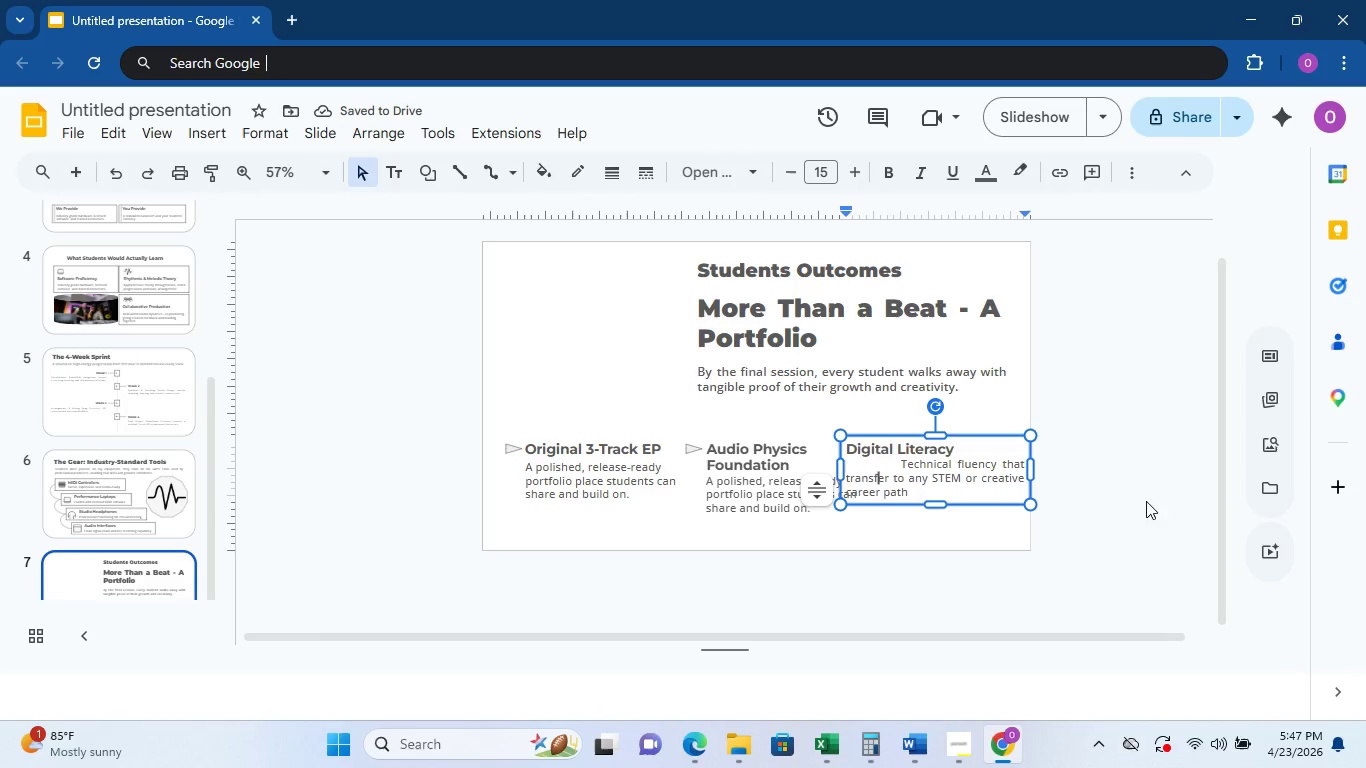 
key(ArrowLeft)
 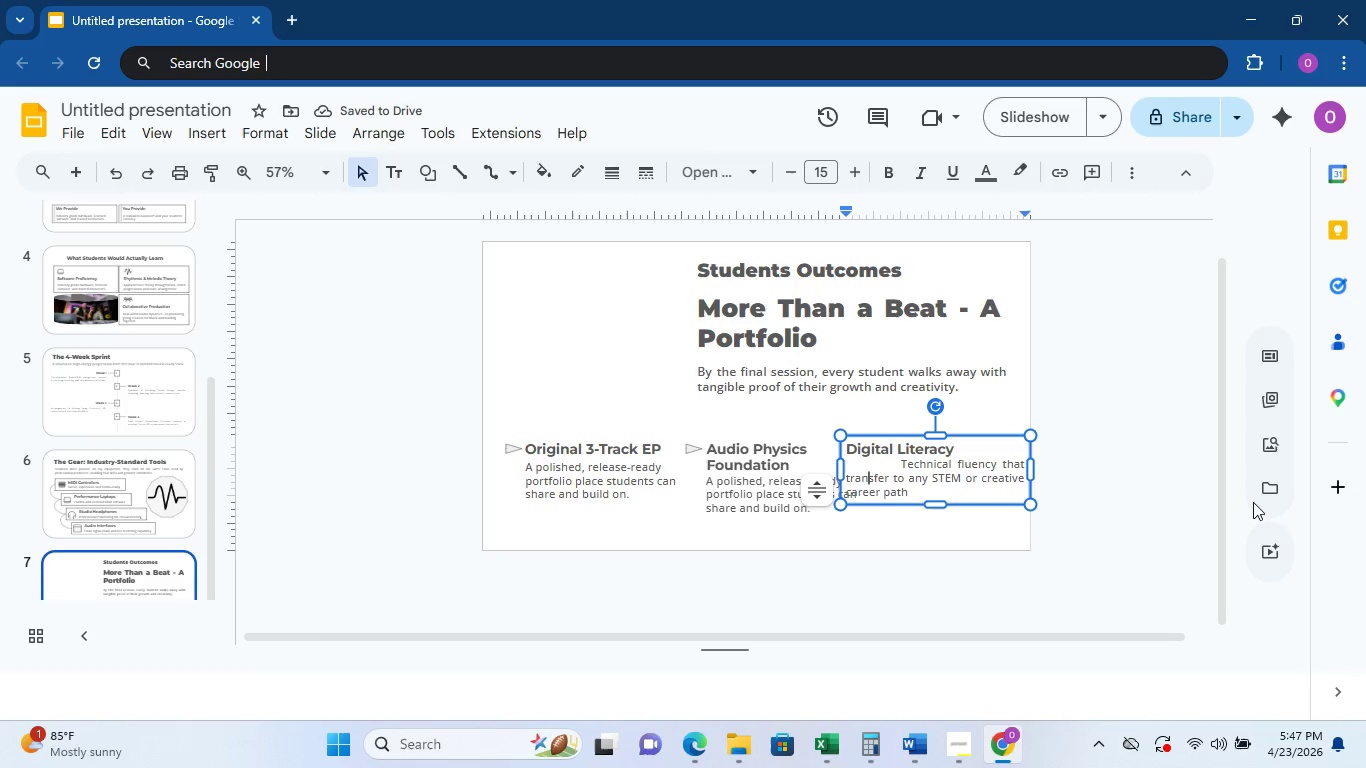 
key(ArrowLeft)
 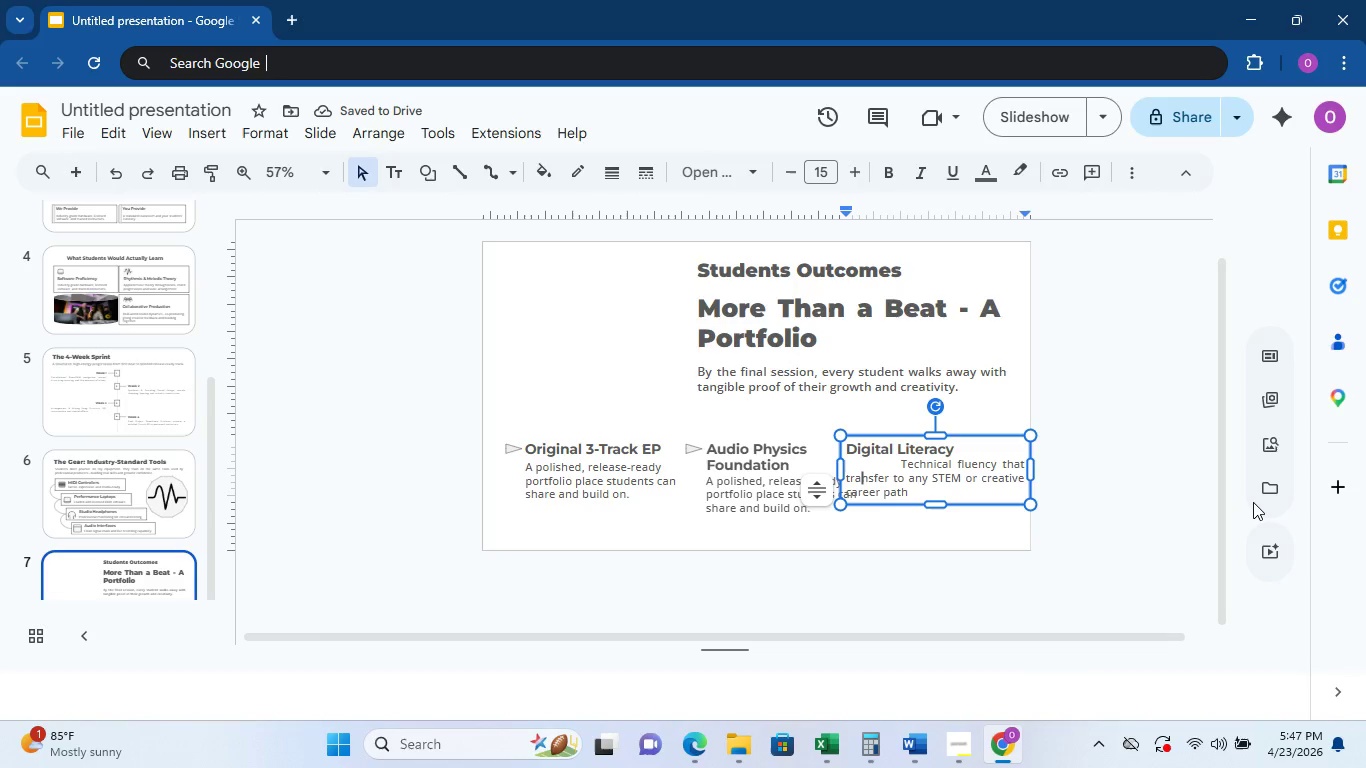 
key(ArrowLeft)
 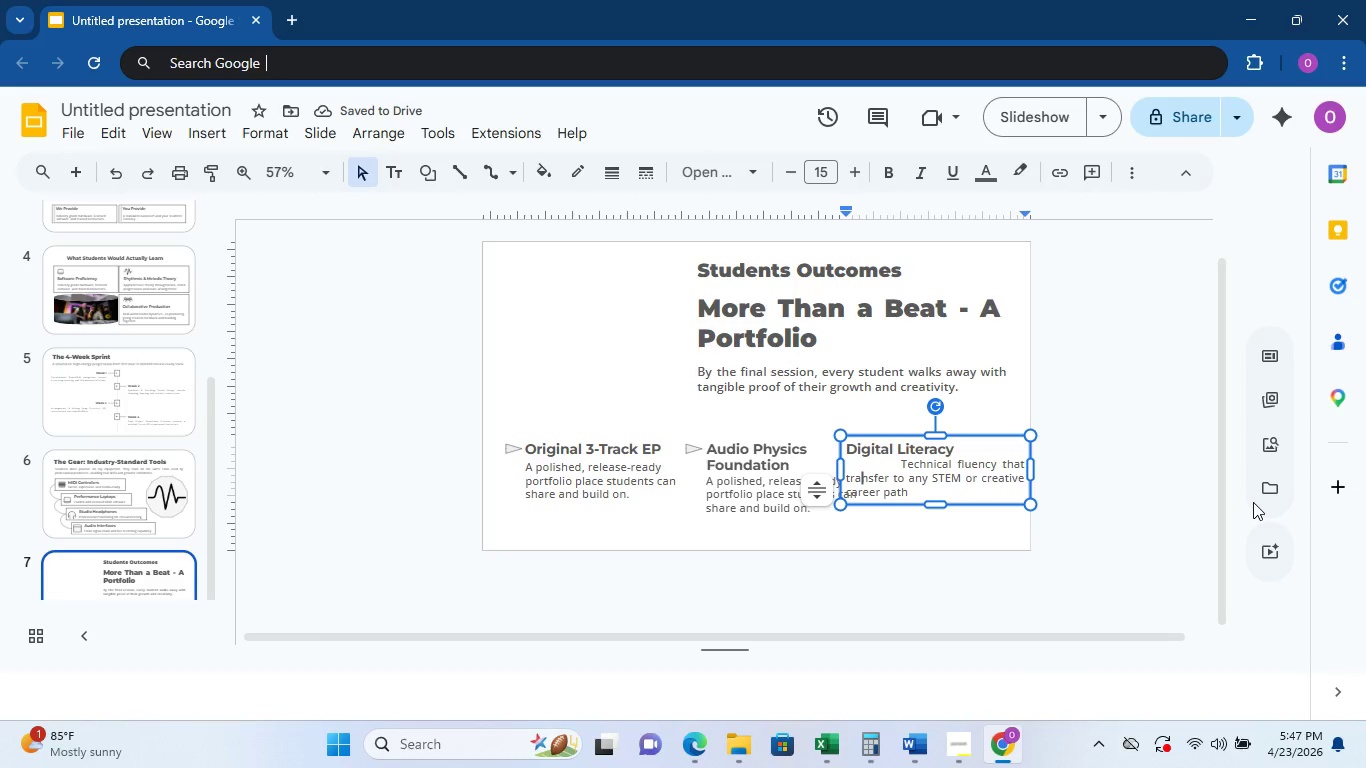 
key(ArrowLeft)
 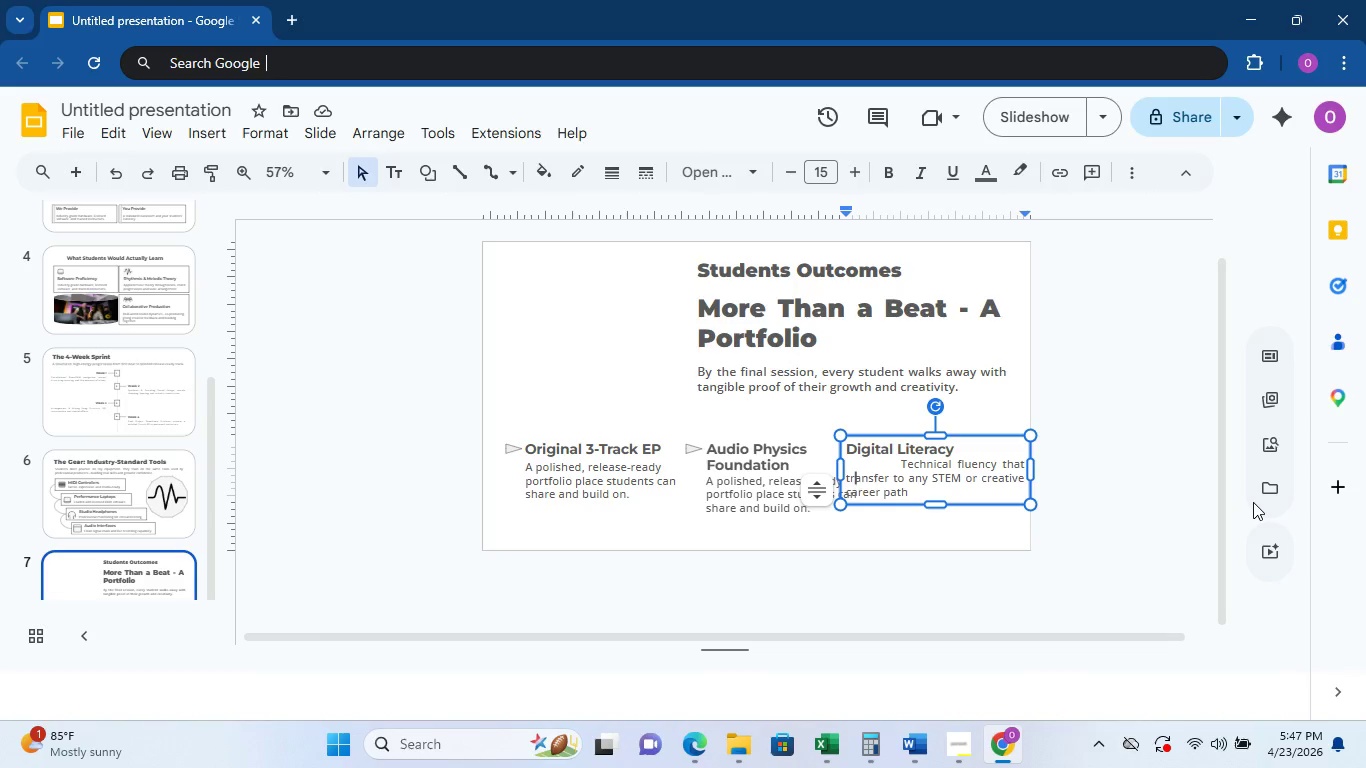 
key(ArrowLeft)
 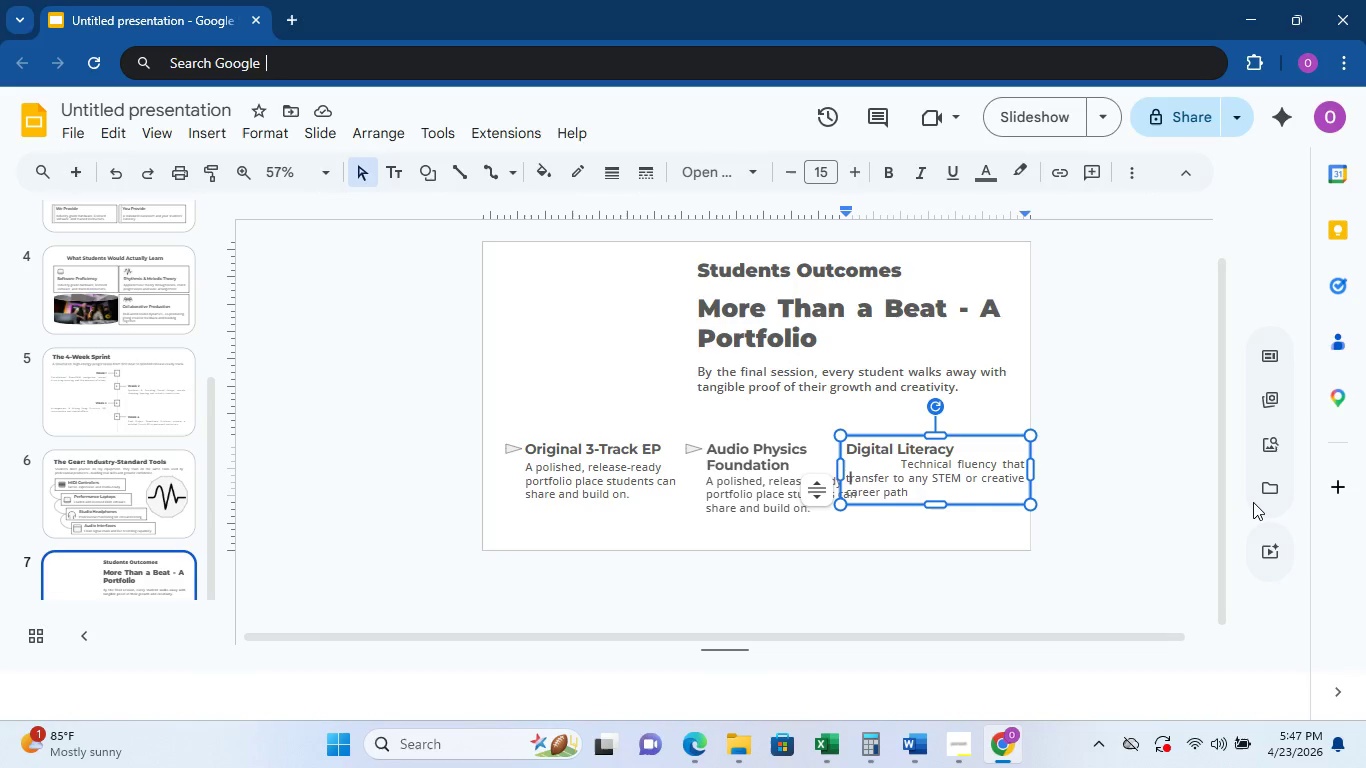 
key(ArrowLeft)
 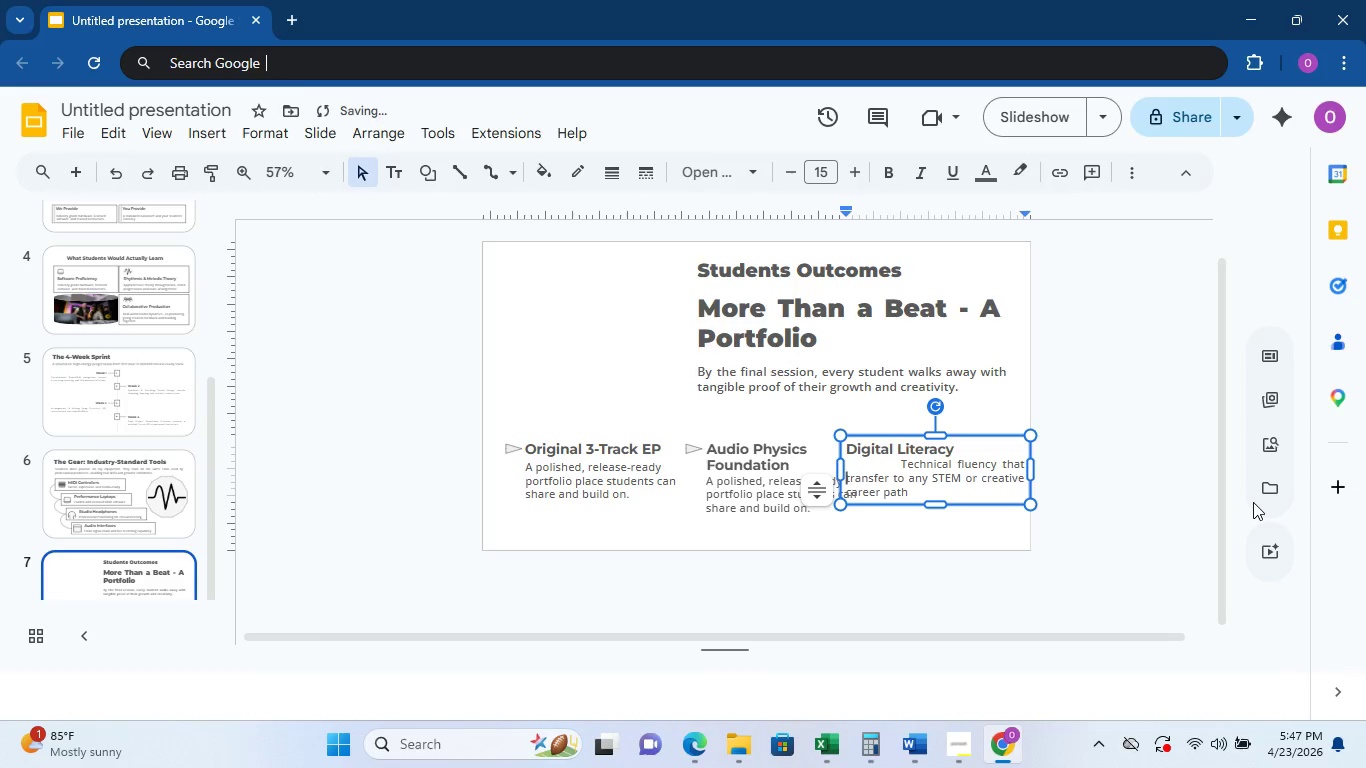 
hold_key(key=Space, duration=0.45)
 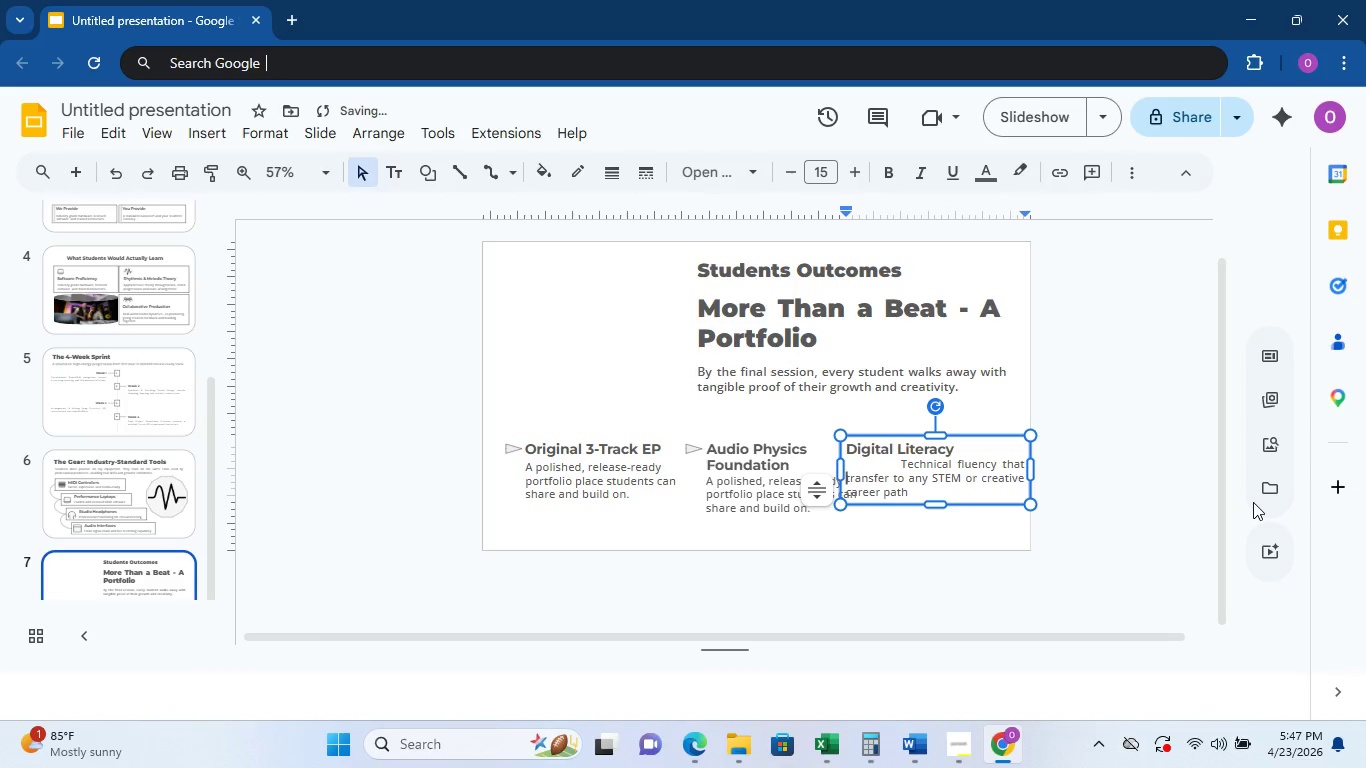 
key(Space)
 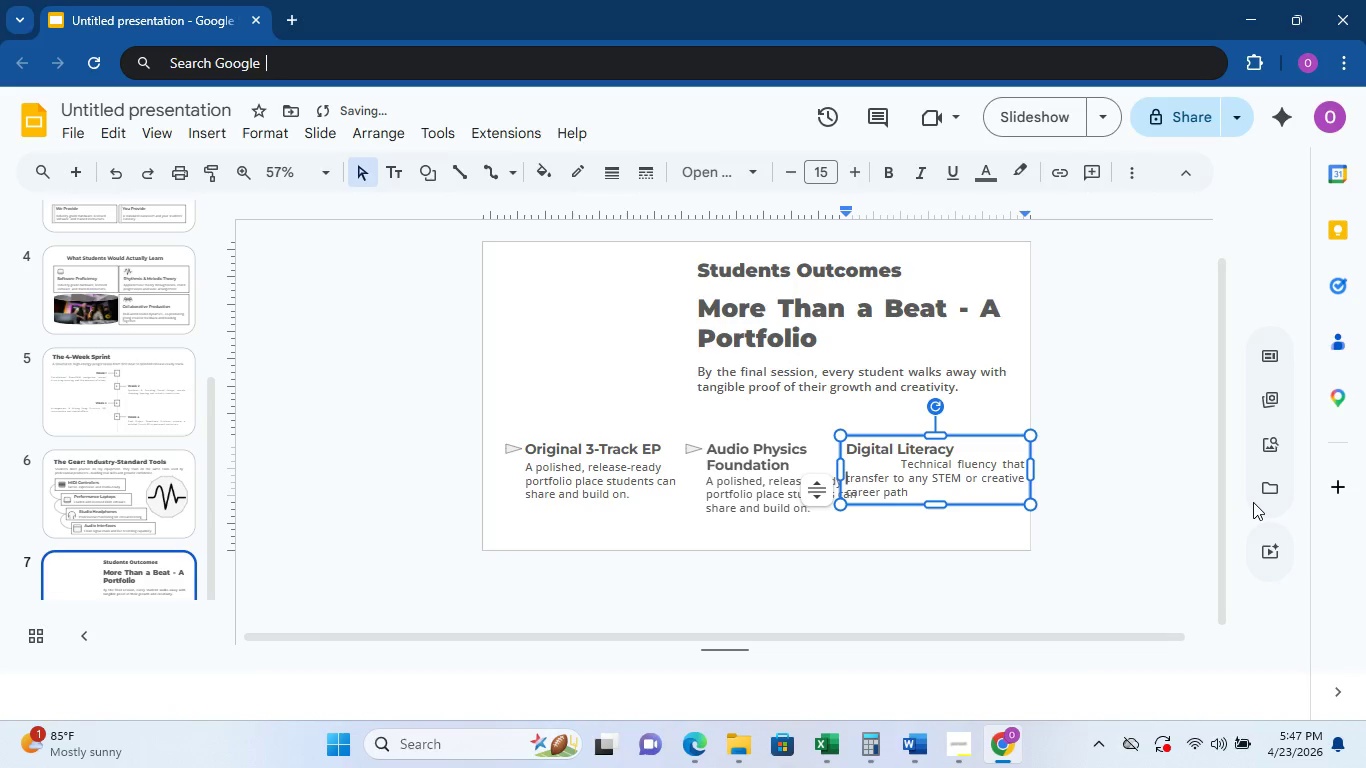 
key(Space)
 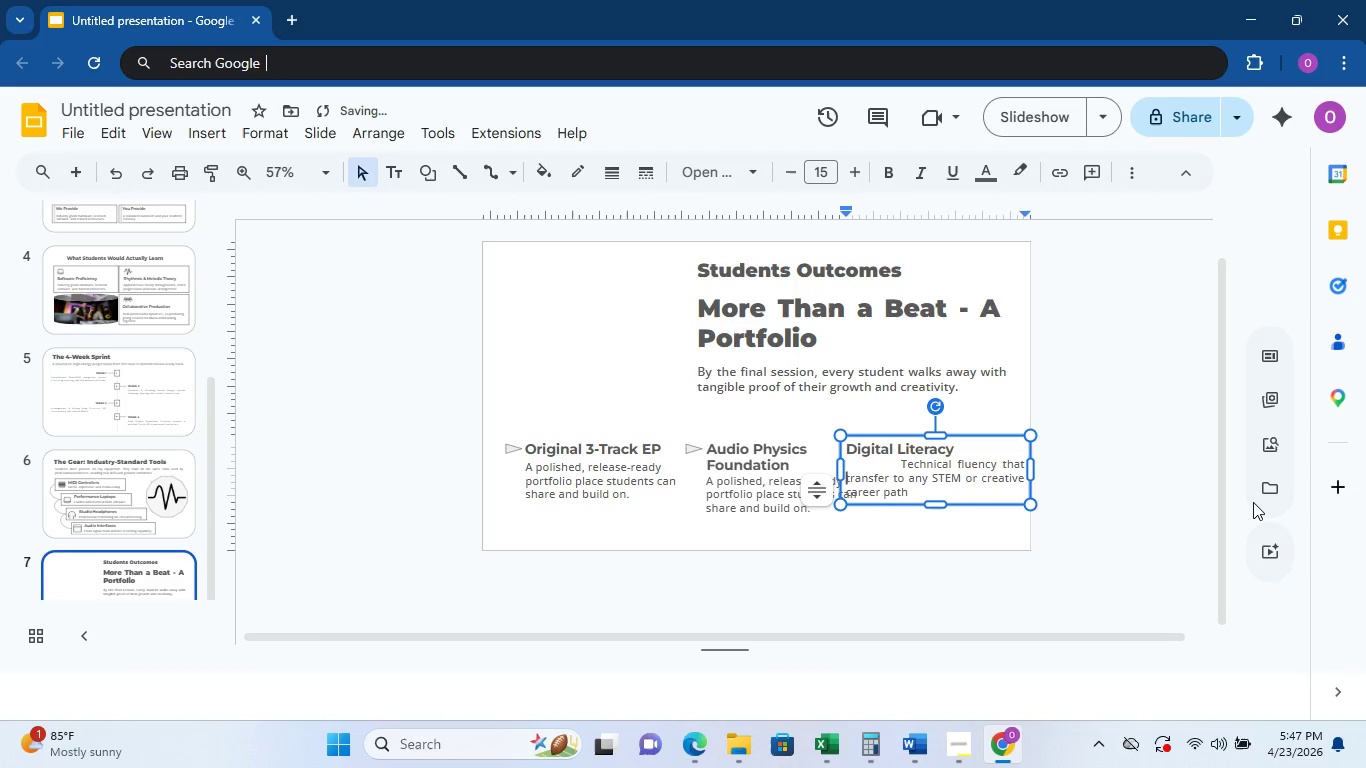 
hold_key(key=Space, duration=0.52)
 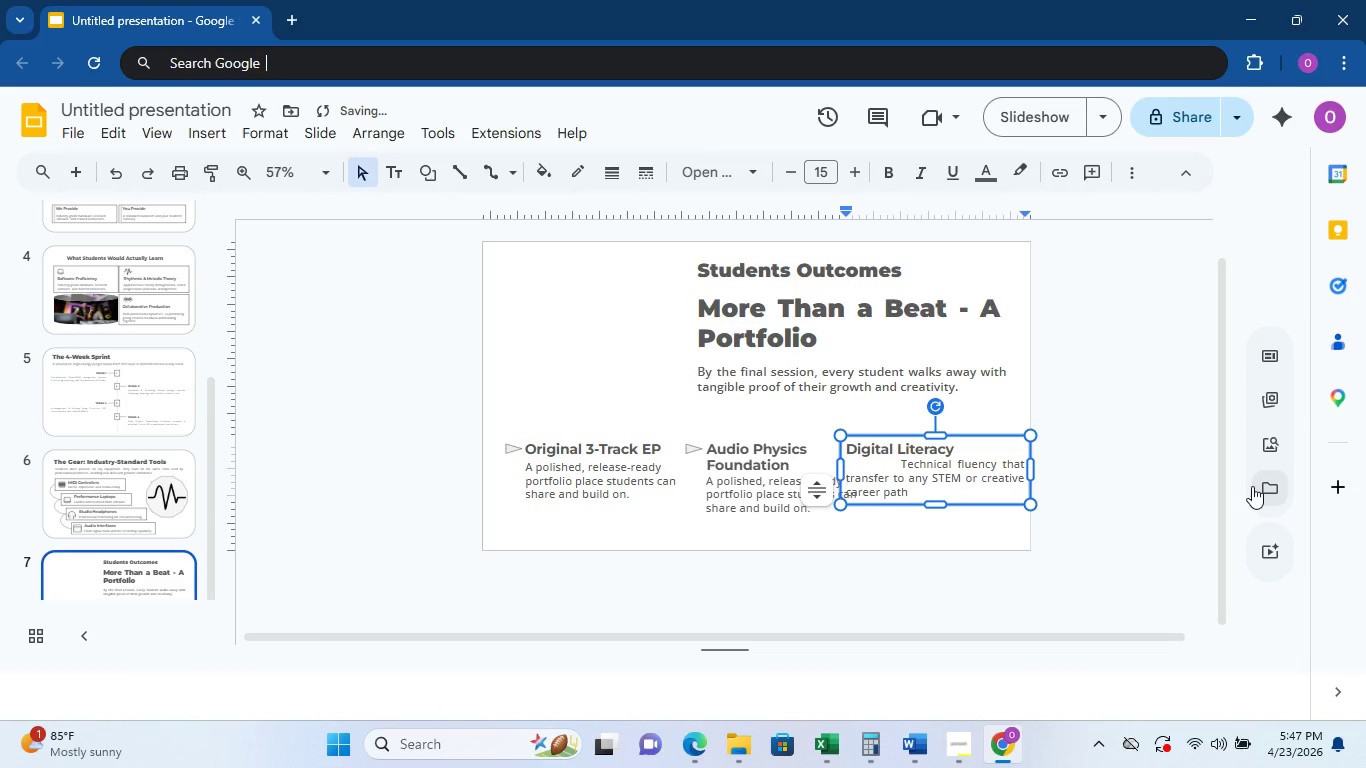 
key(Enter)
 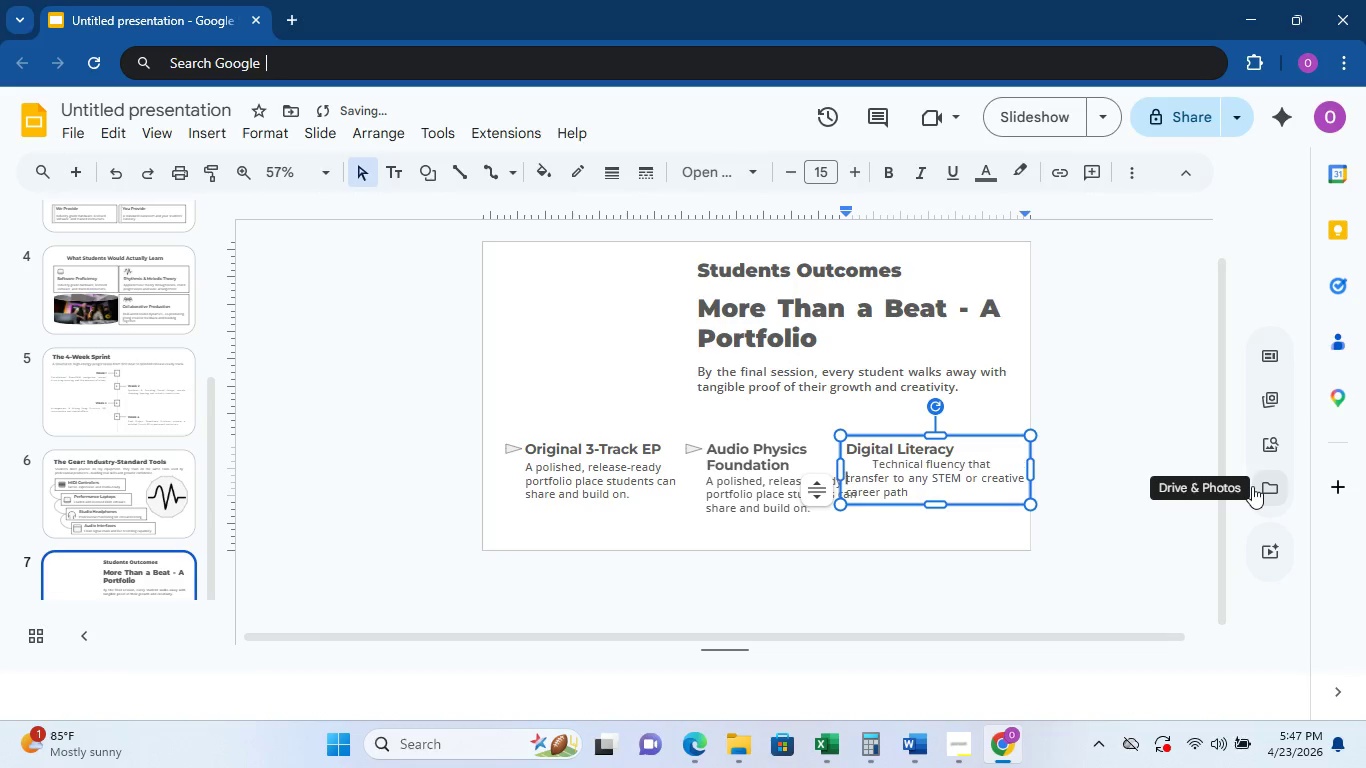 
hold_key(key=Space, duration=0.72)
 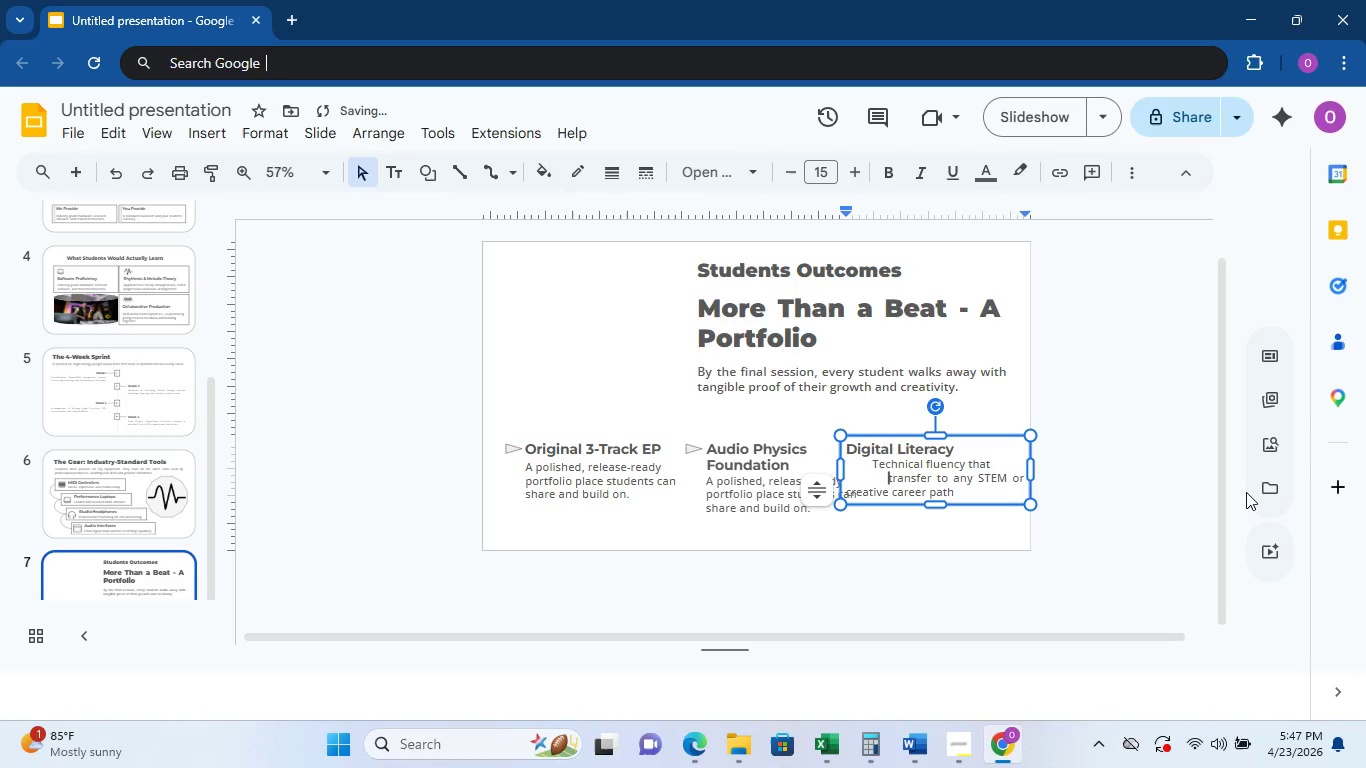 
key(Backspace)
 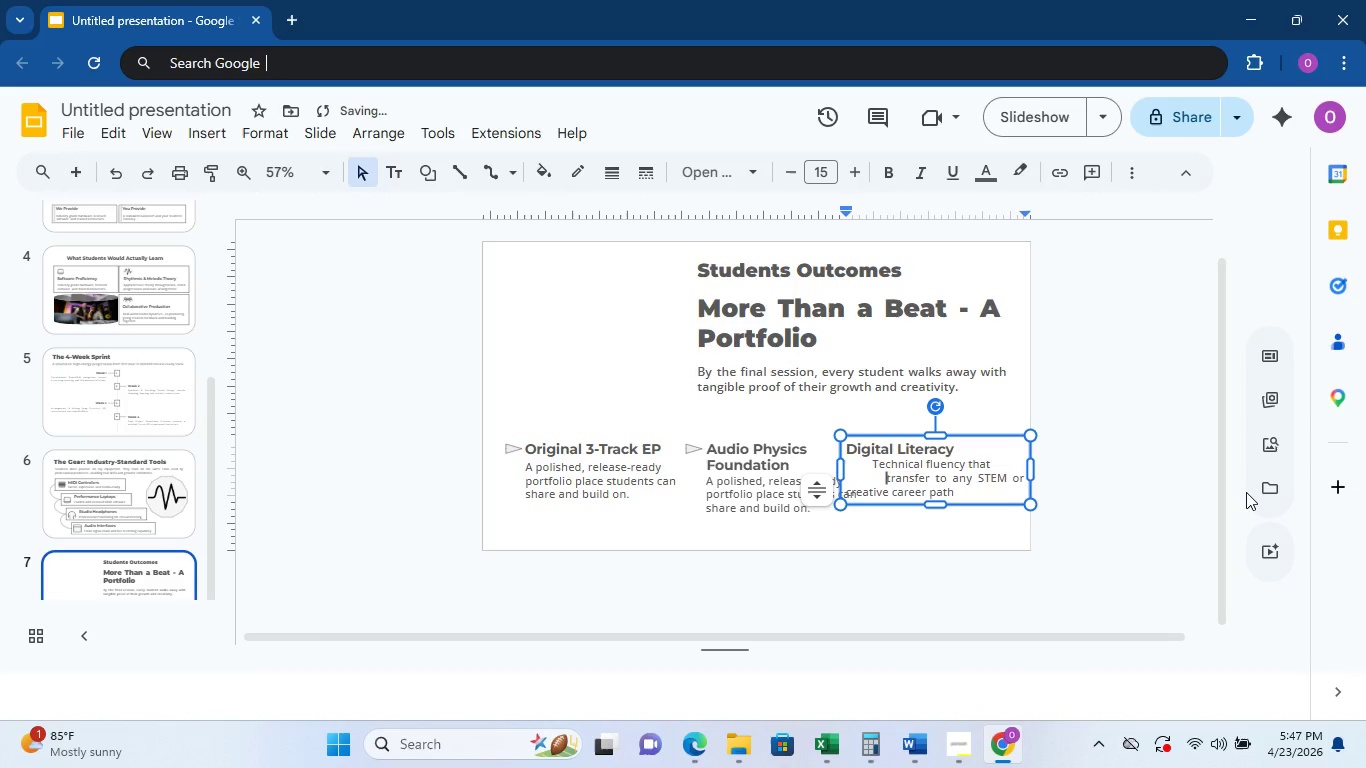 
key(Backspace)
 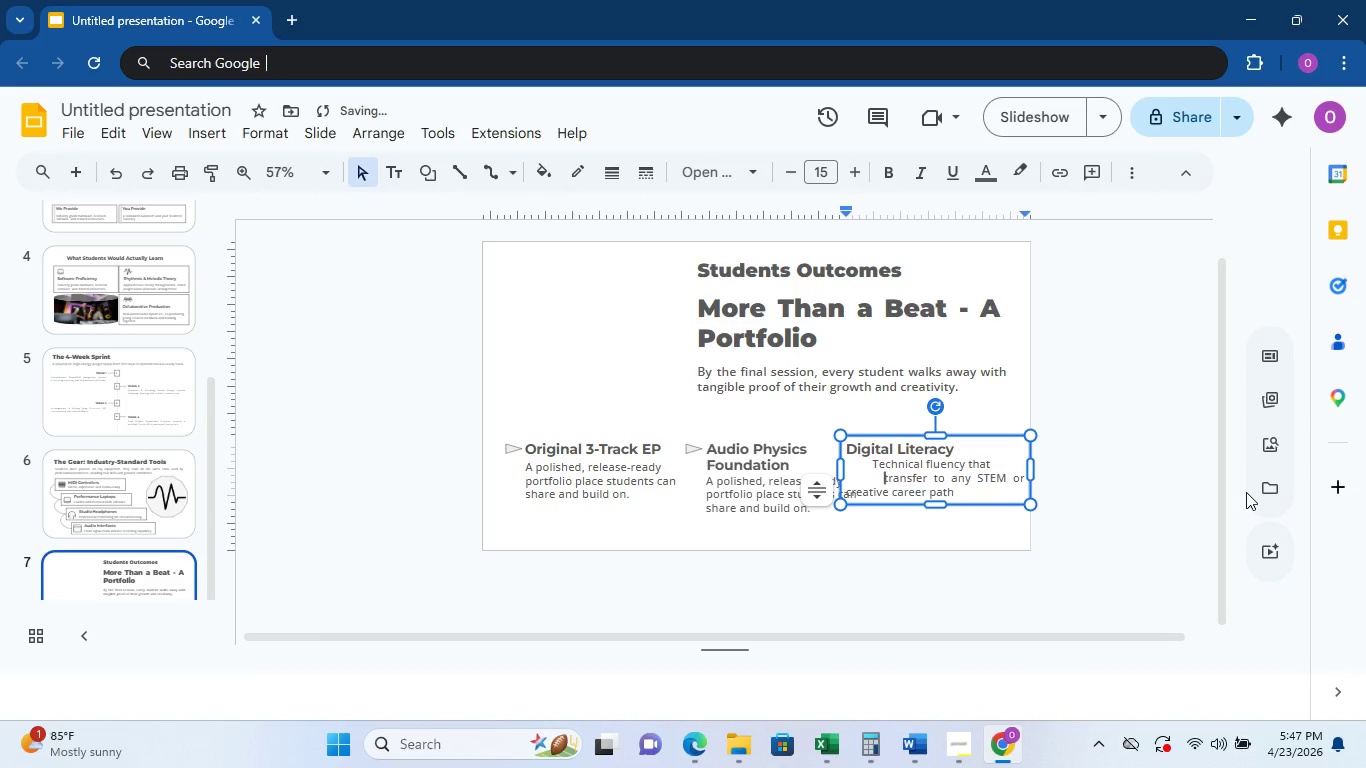 
key(Backspace)
 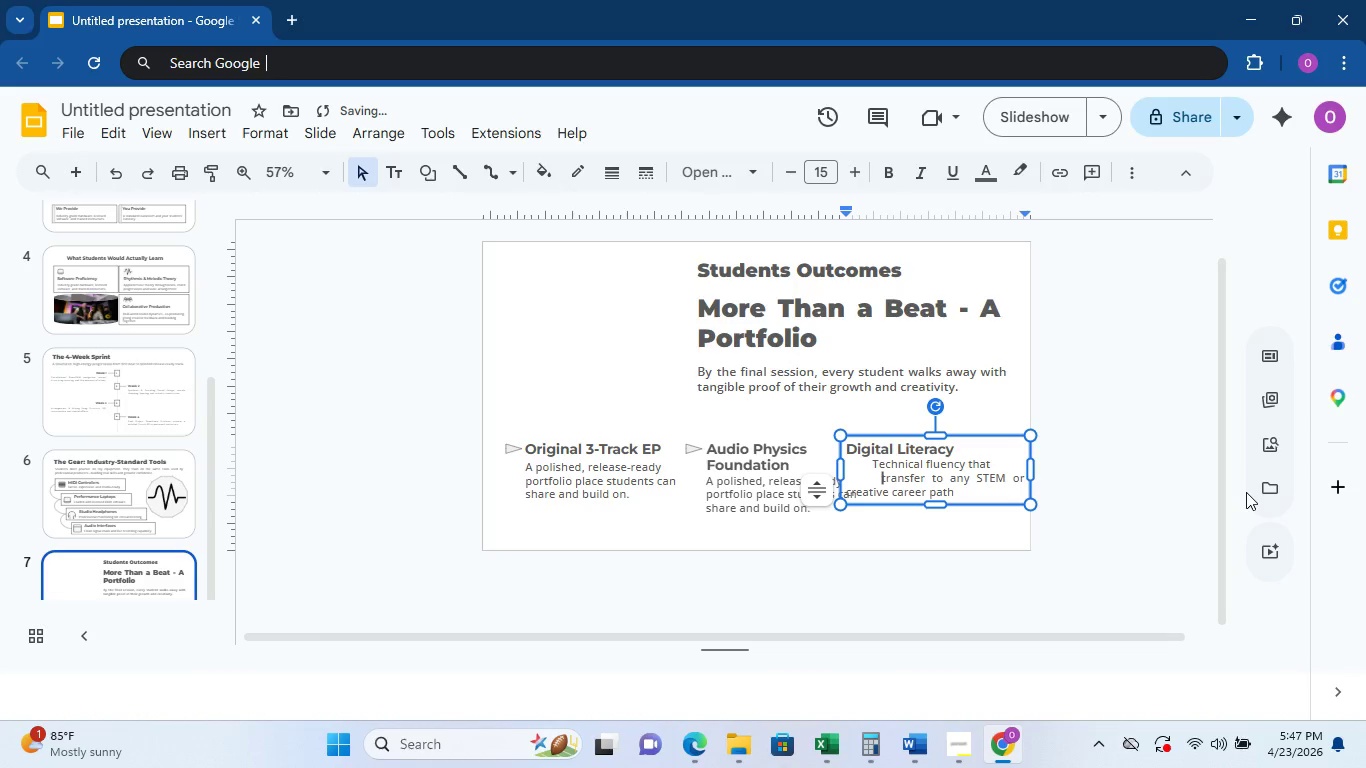 
key(Backspace)
 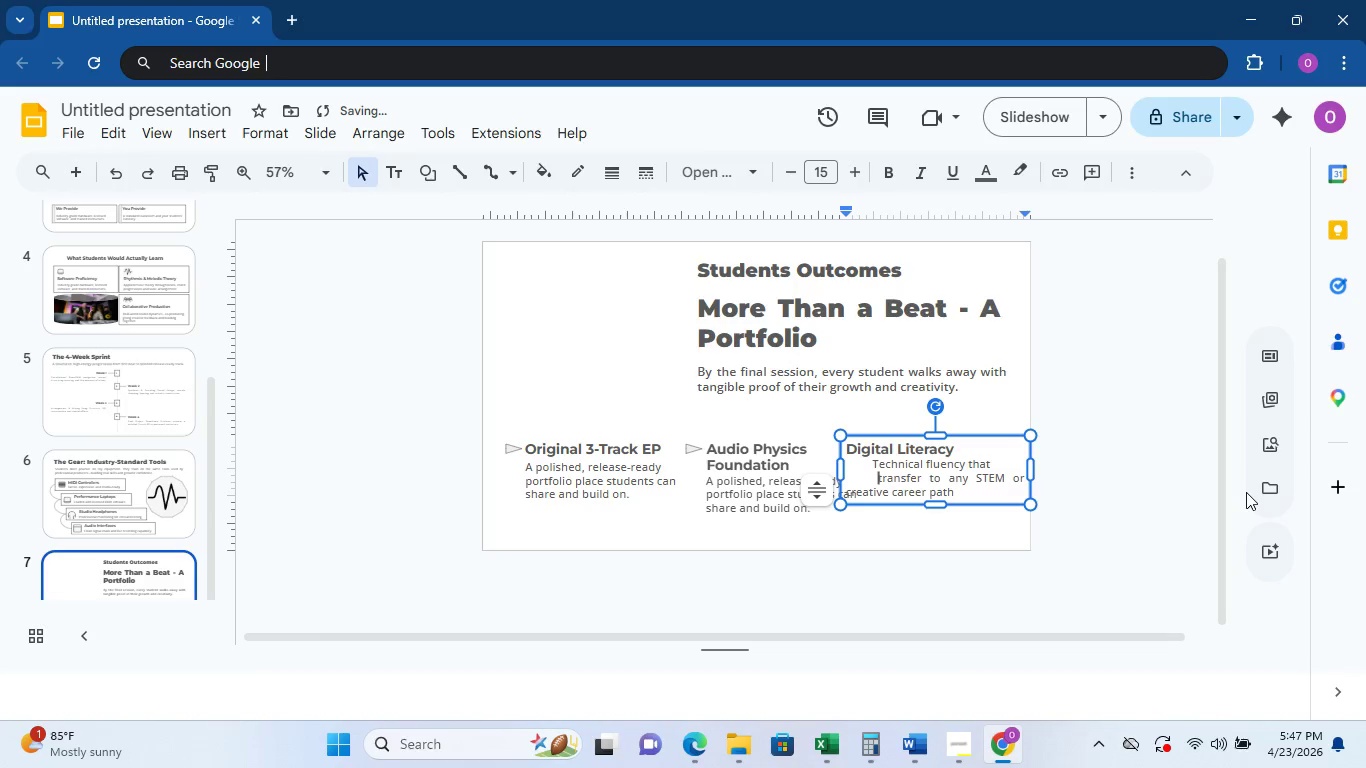 
key(Backspace)
 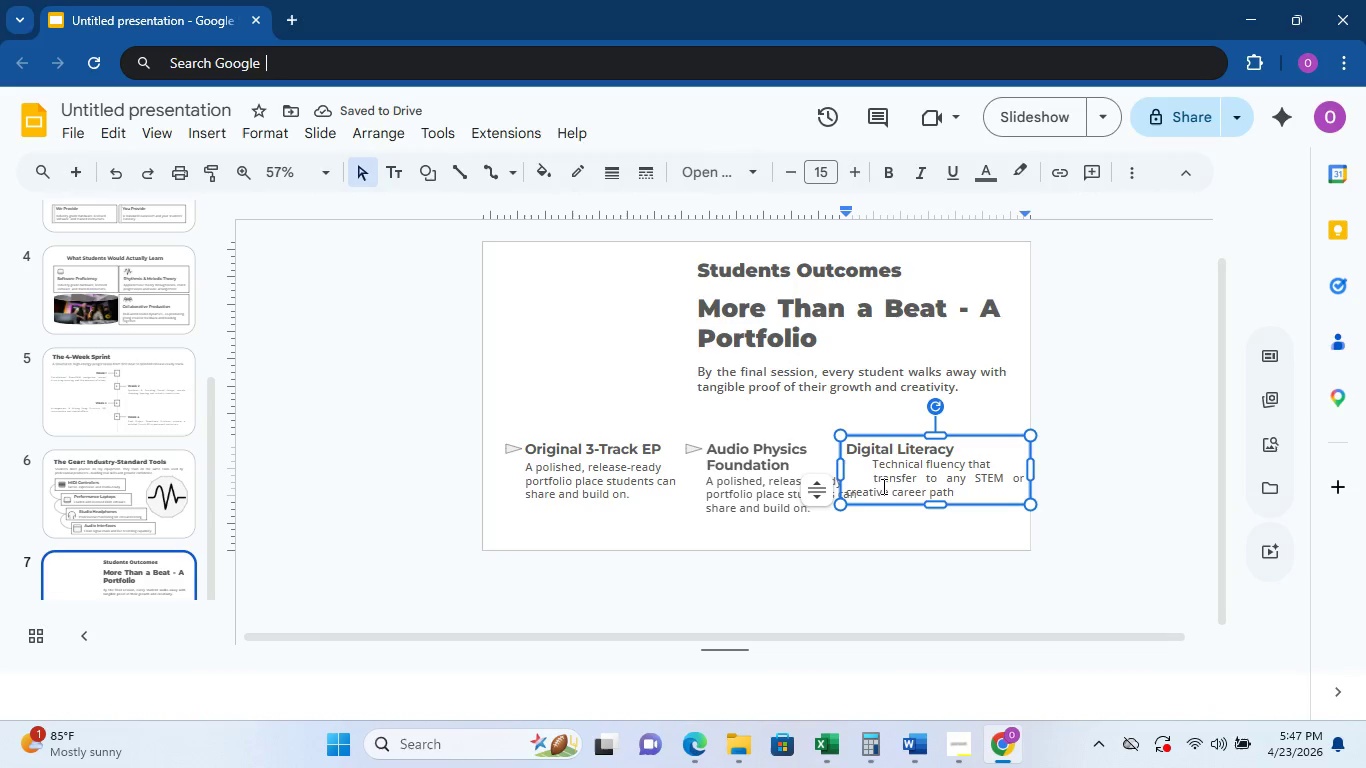 
left_click([899, 493])
 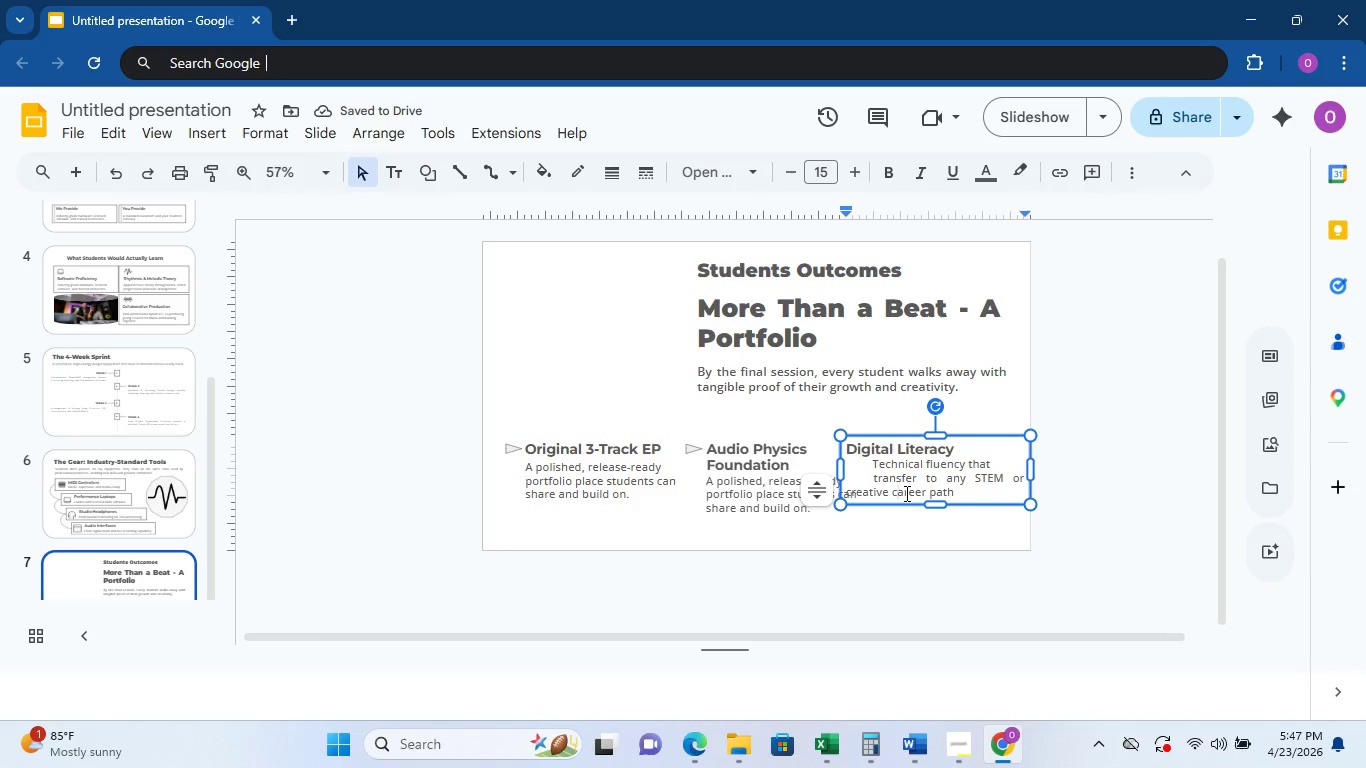 
key(ArrowLeft)
 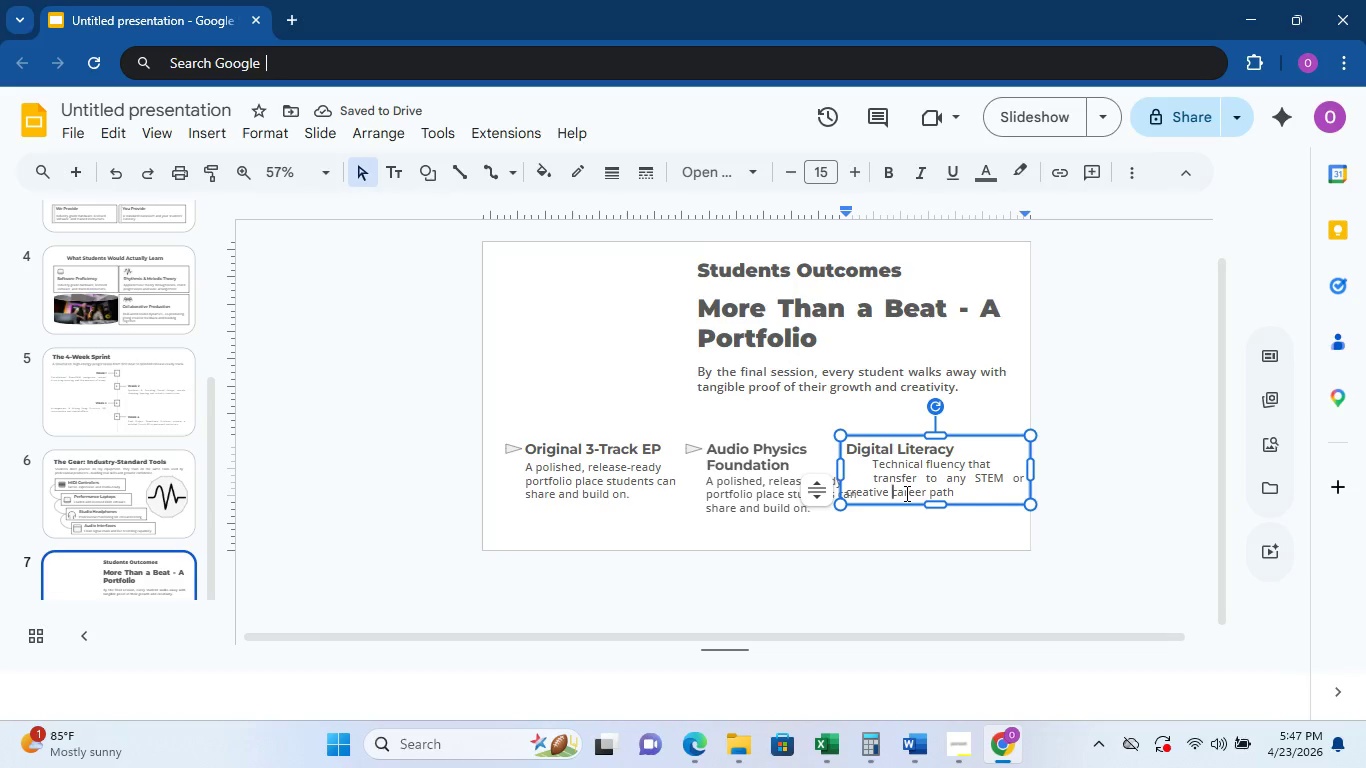 
key(ArrowLeft)
 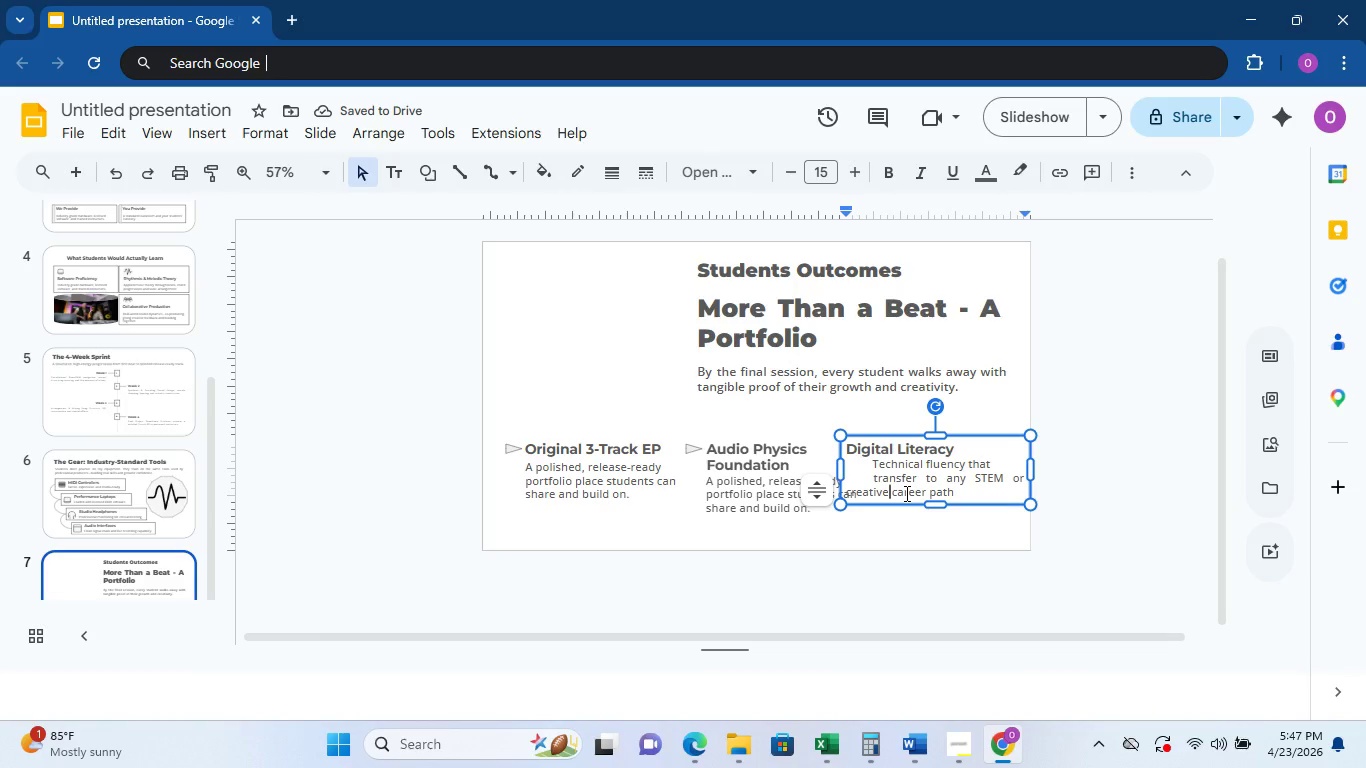 
key(ArrowLeft)
 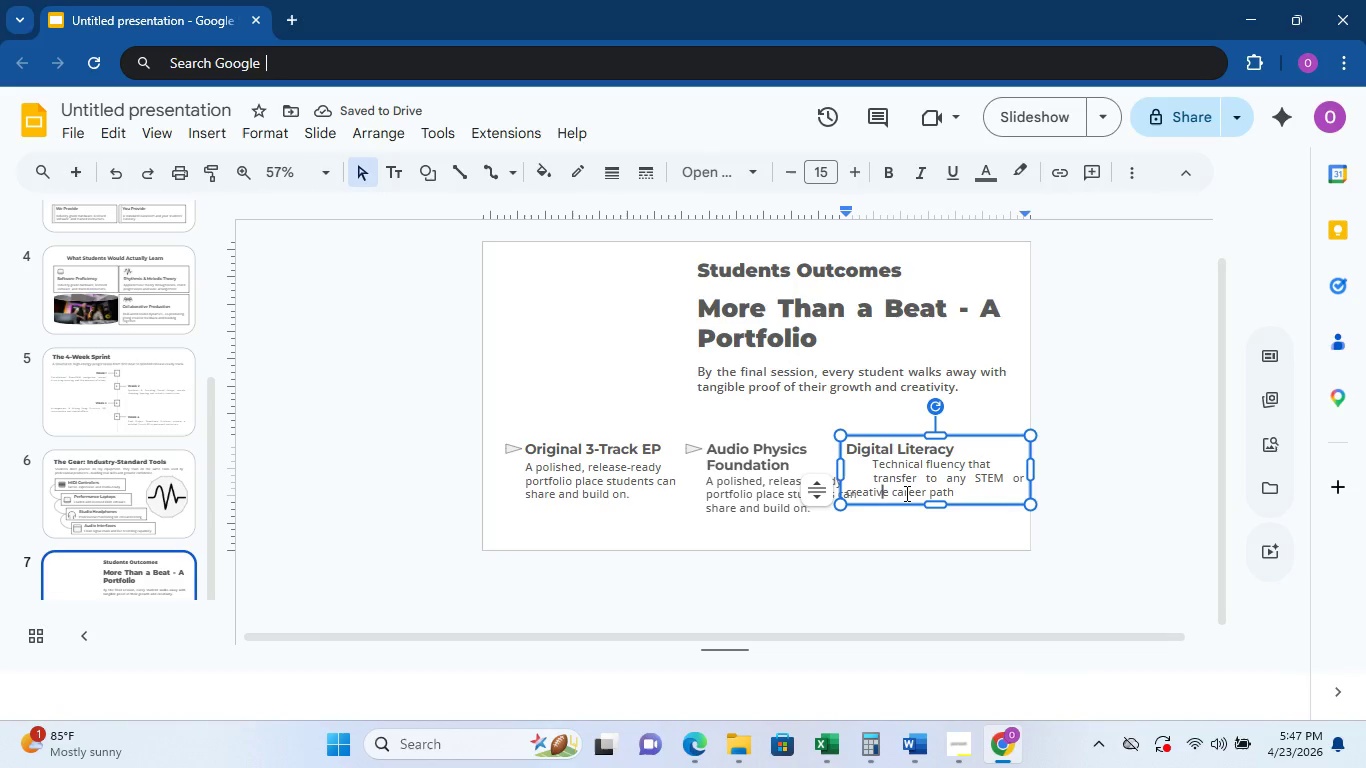 
key(ArrowLeft)
 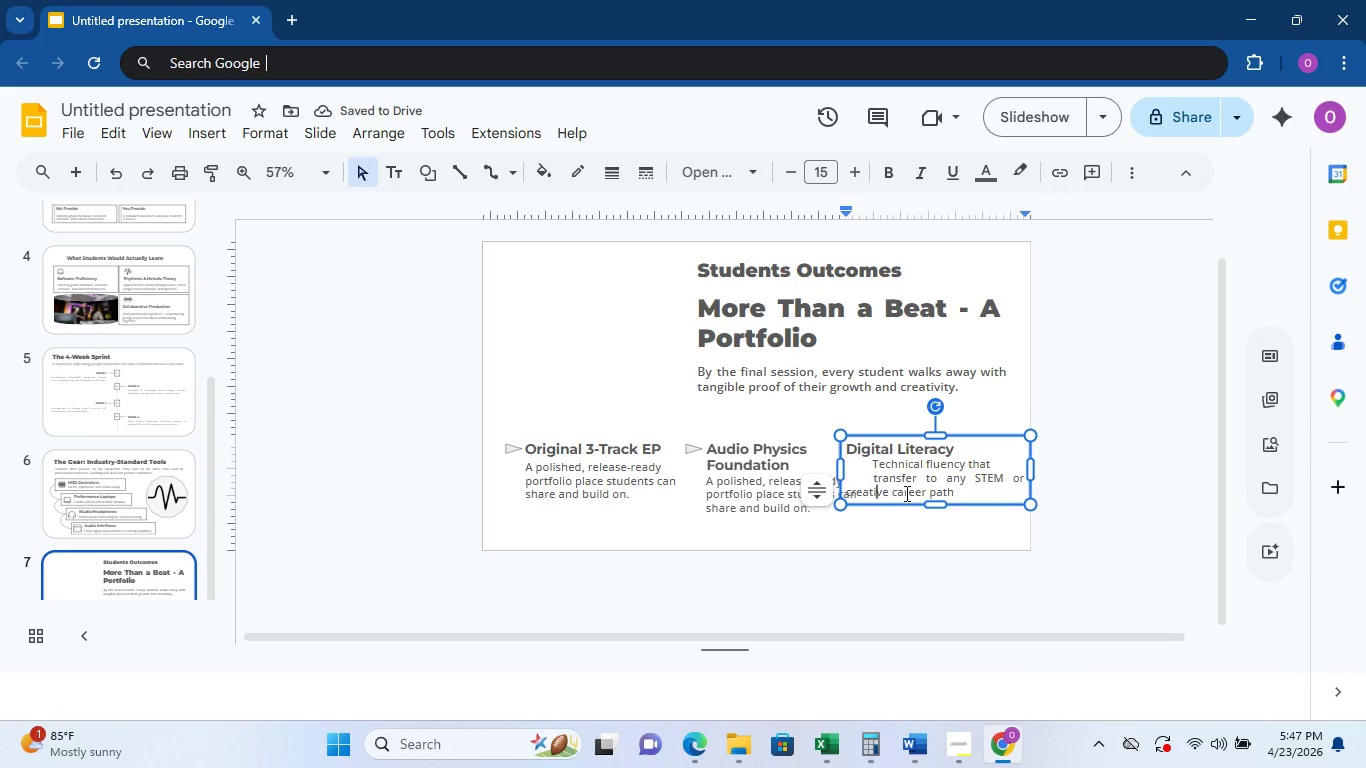 
key(ArrowLeft)
 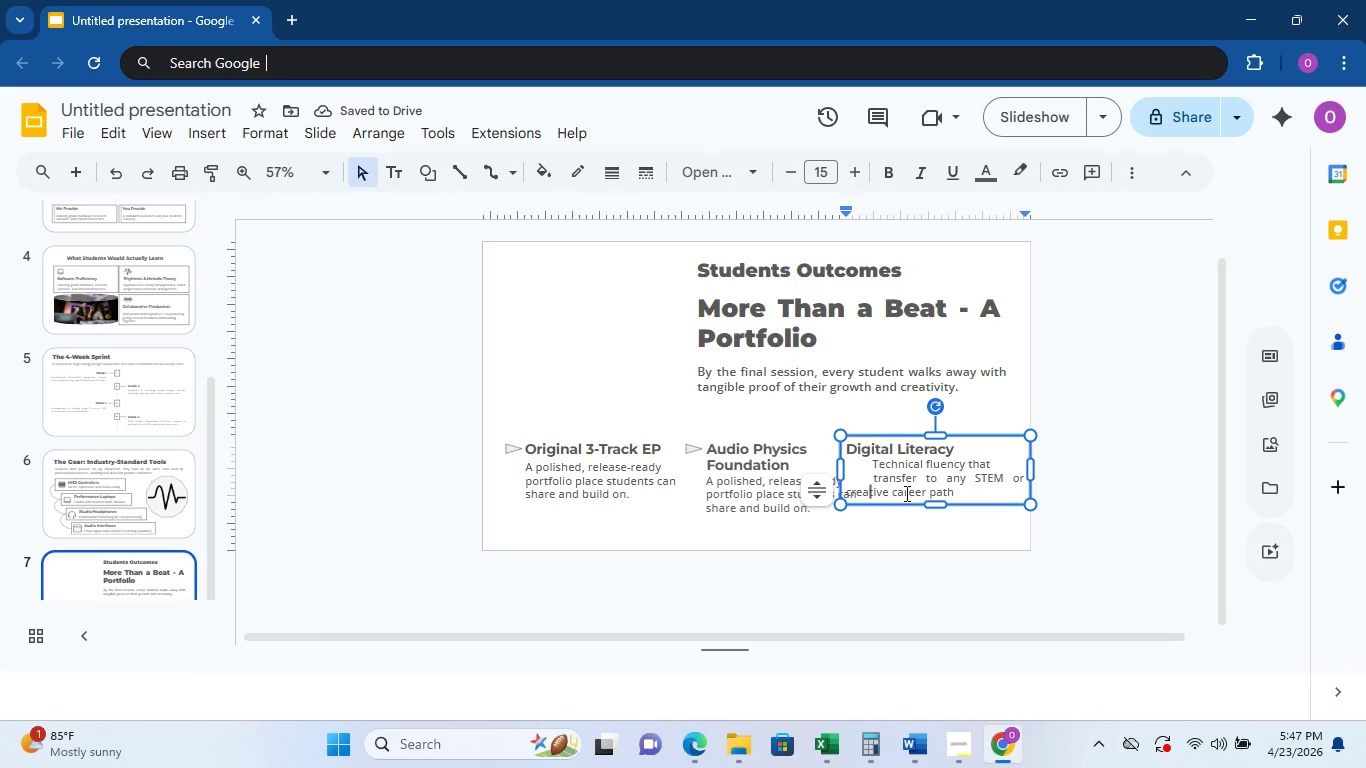 
key(ArrowLeft)
 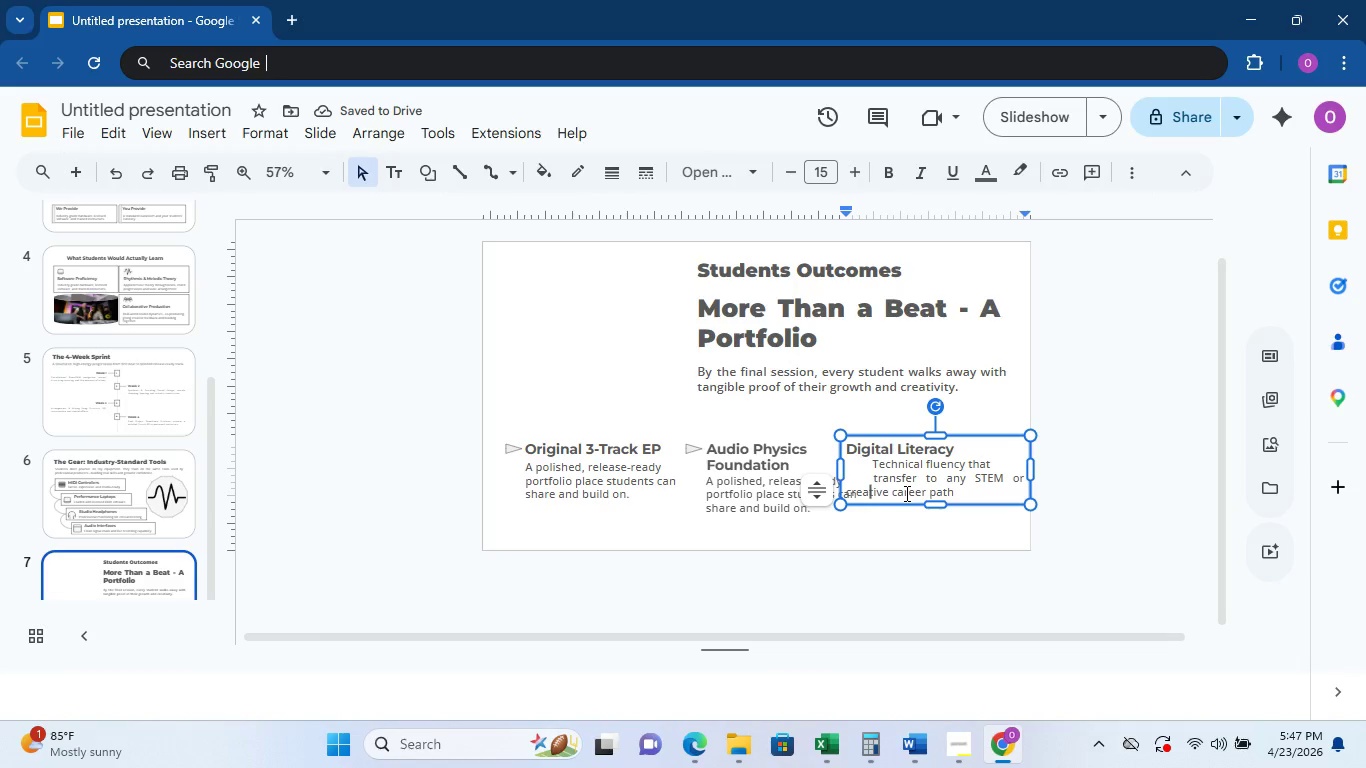 
key(ArrowLeft)
 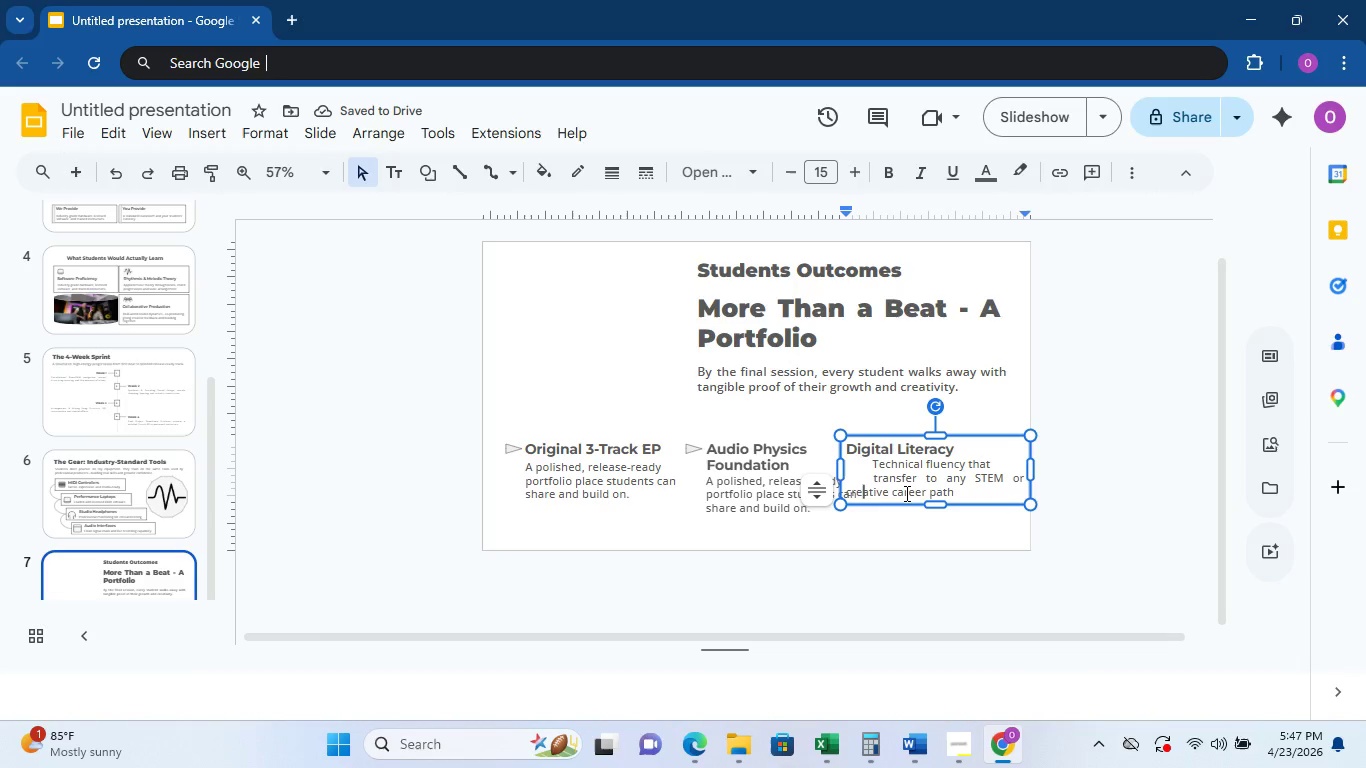 
key(ArrowLeft)
 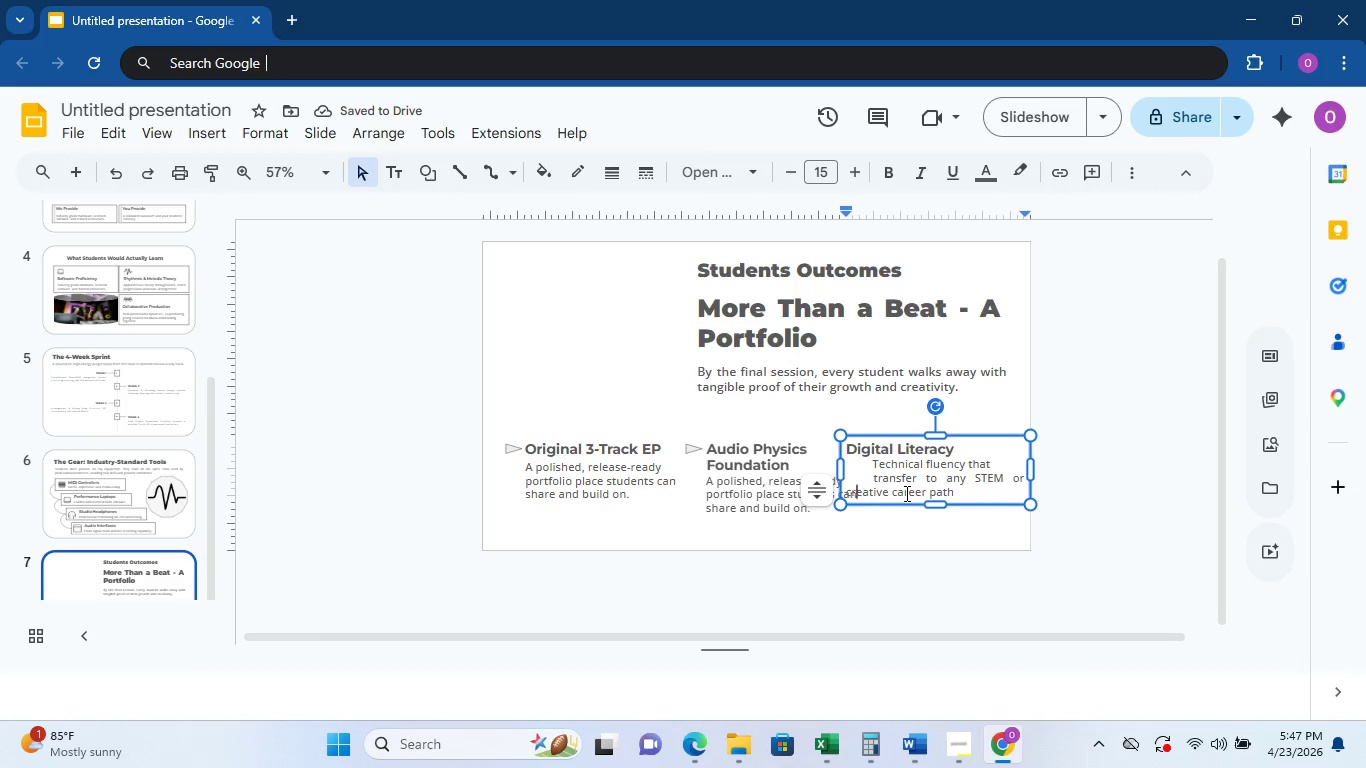 
key(ArrowLeft)
 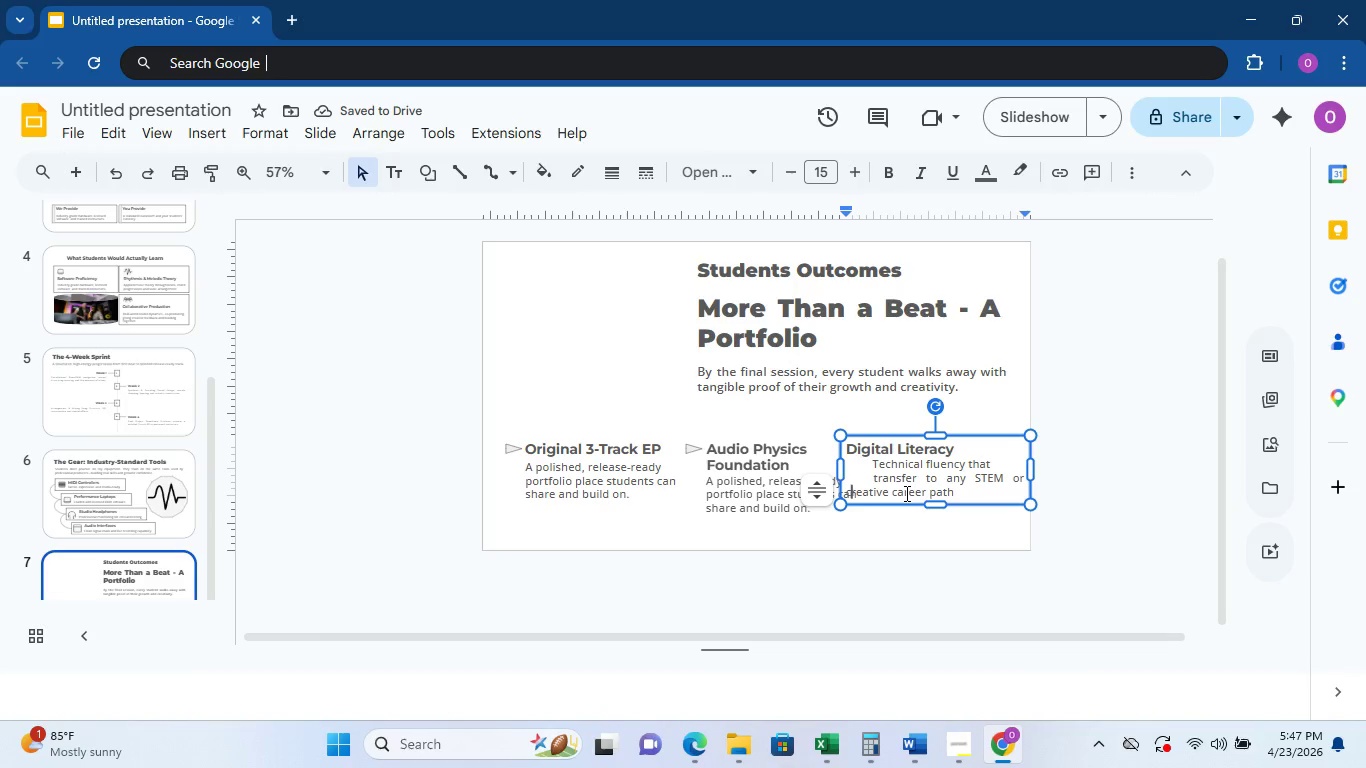 
key(ArrowLeft)
 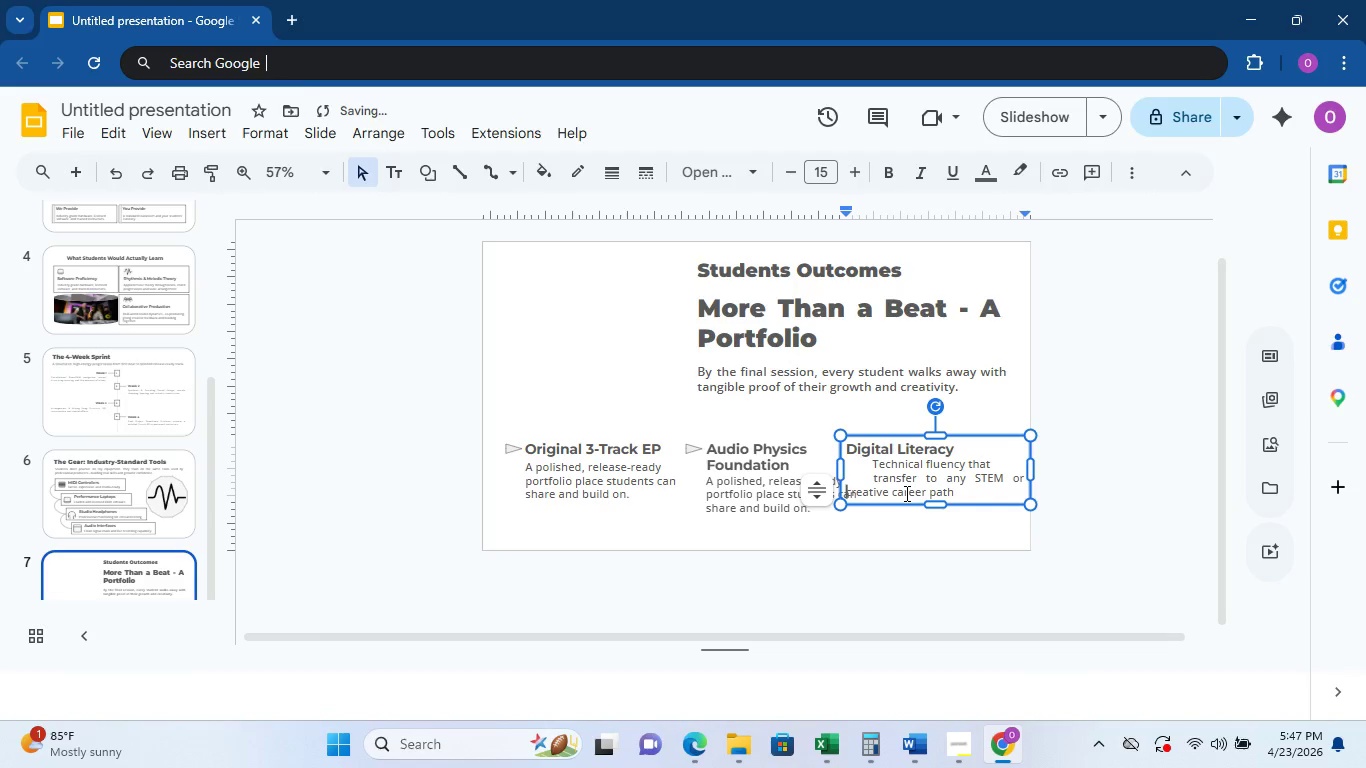 
key(Space)
 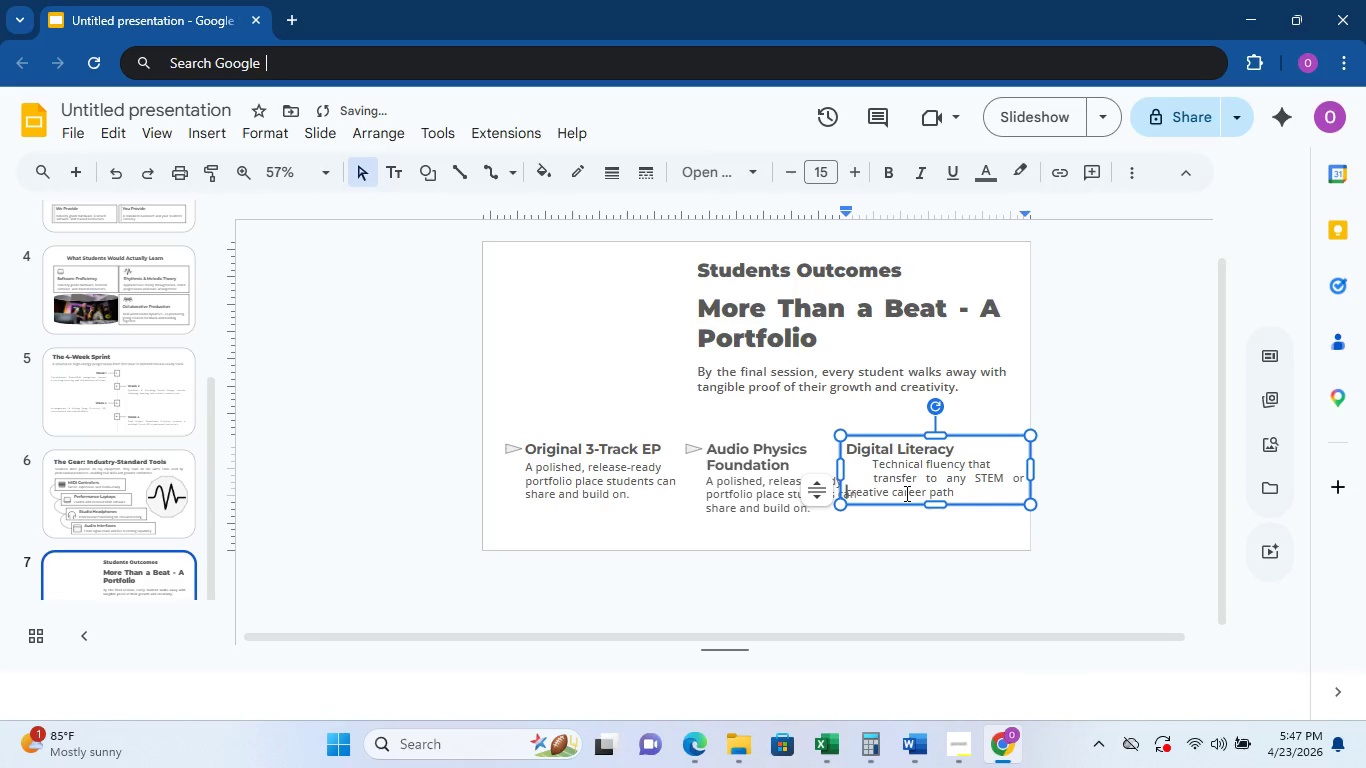 
key(Space)
 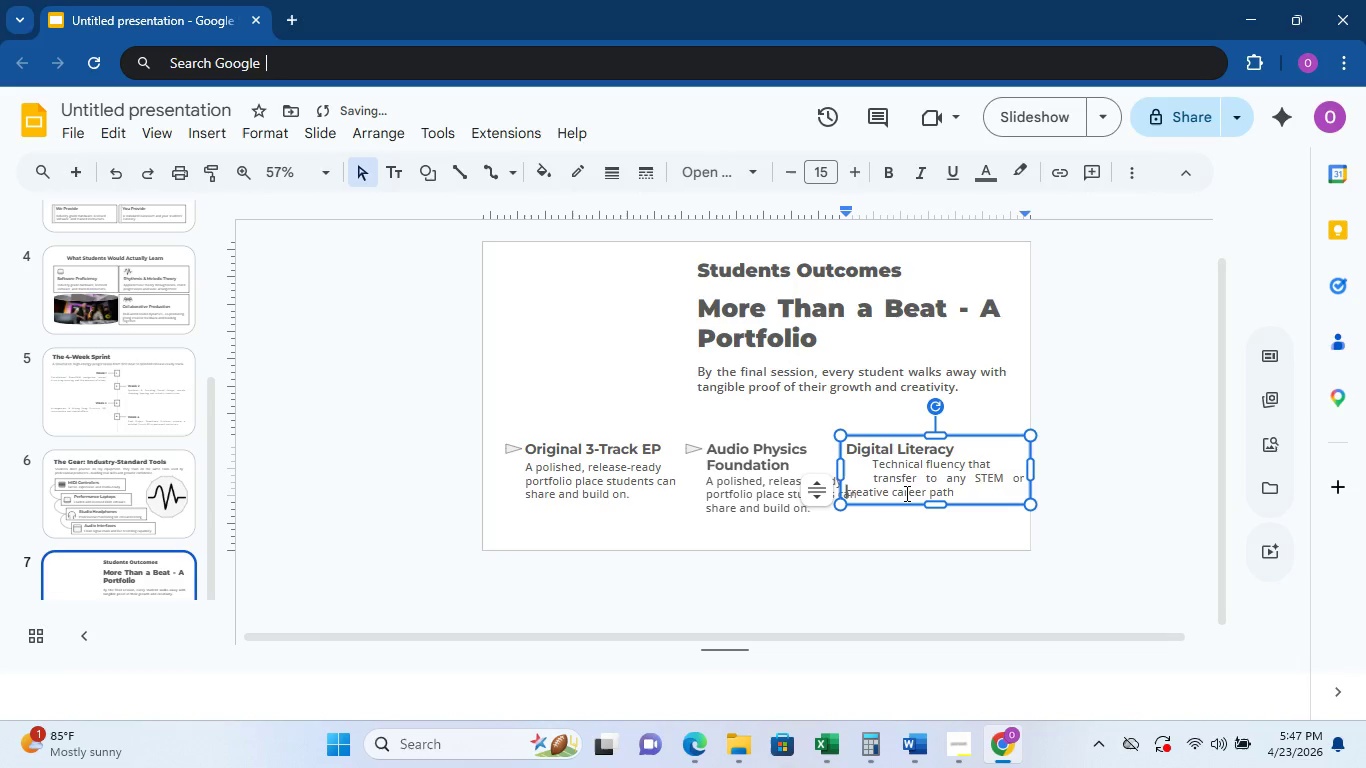 
key(Enter)
 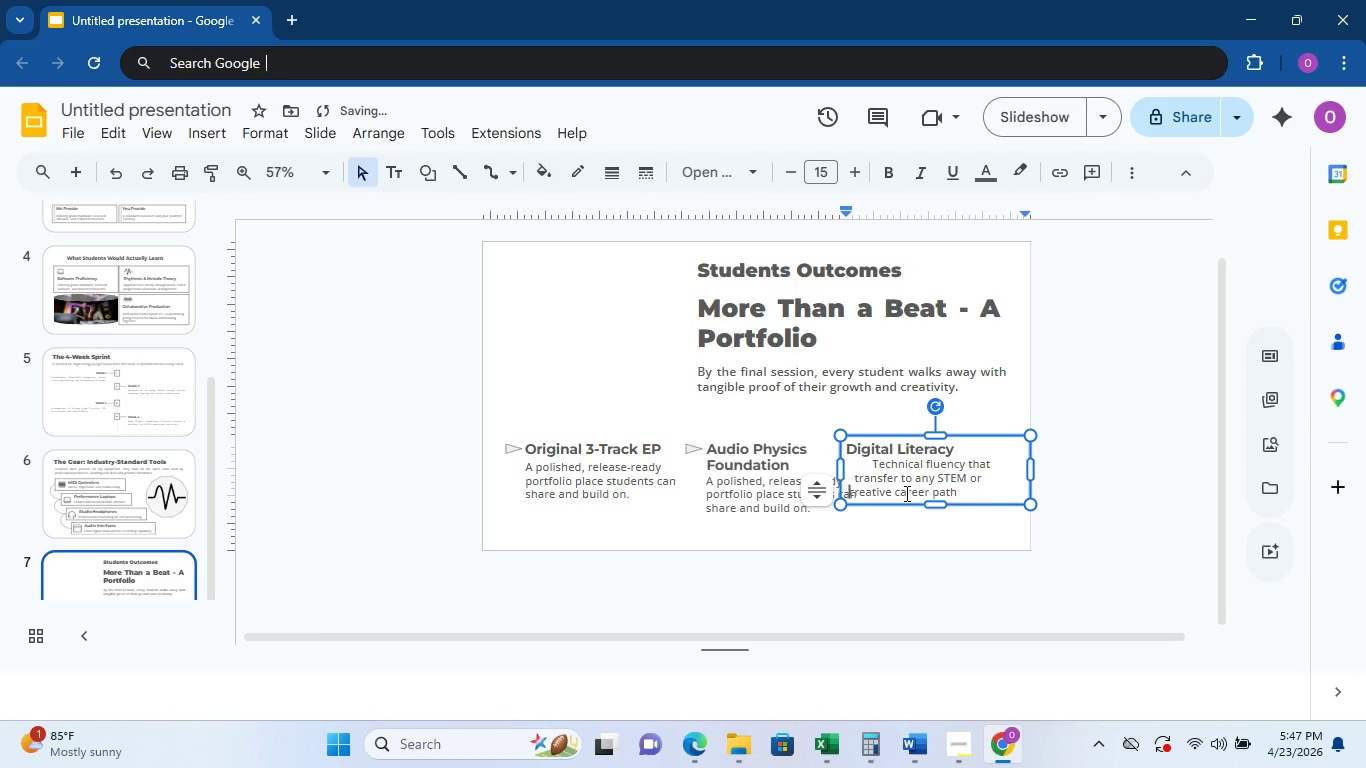 
key(Space)
 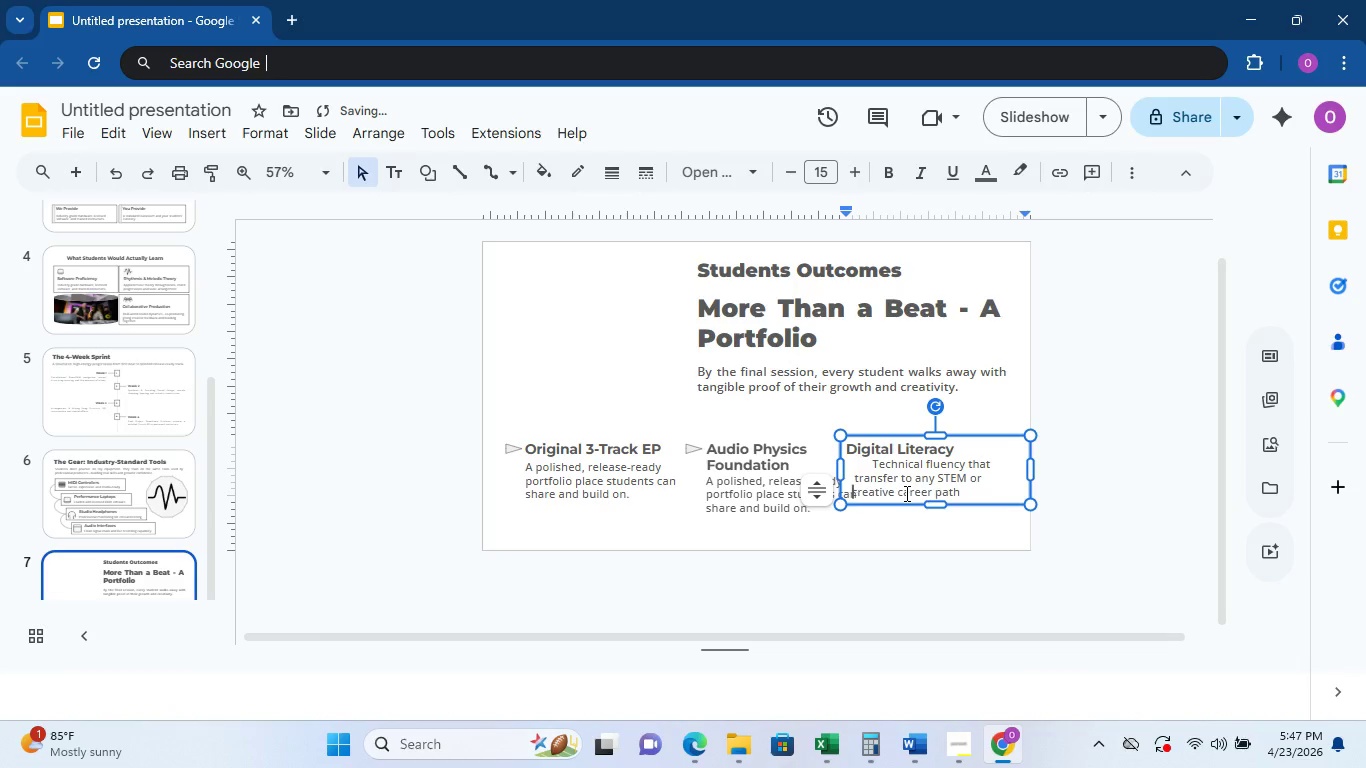 
key(Space)
 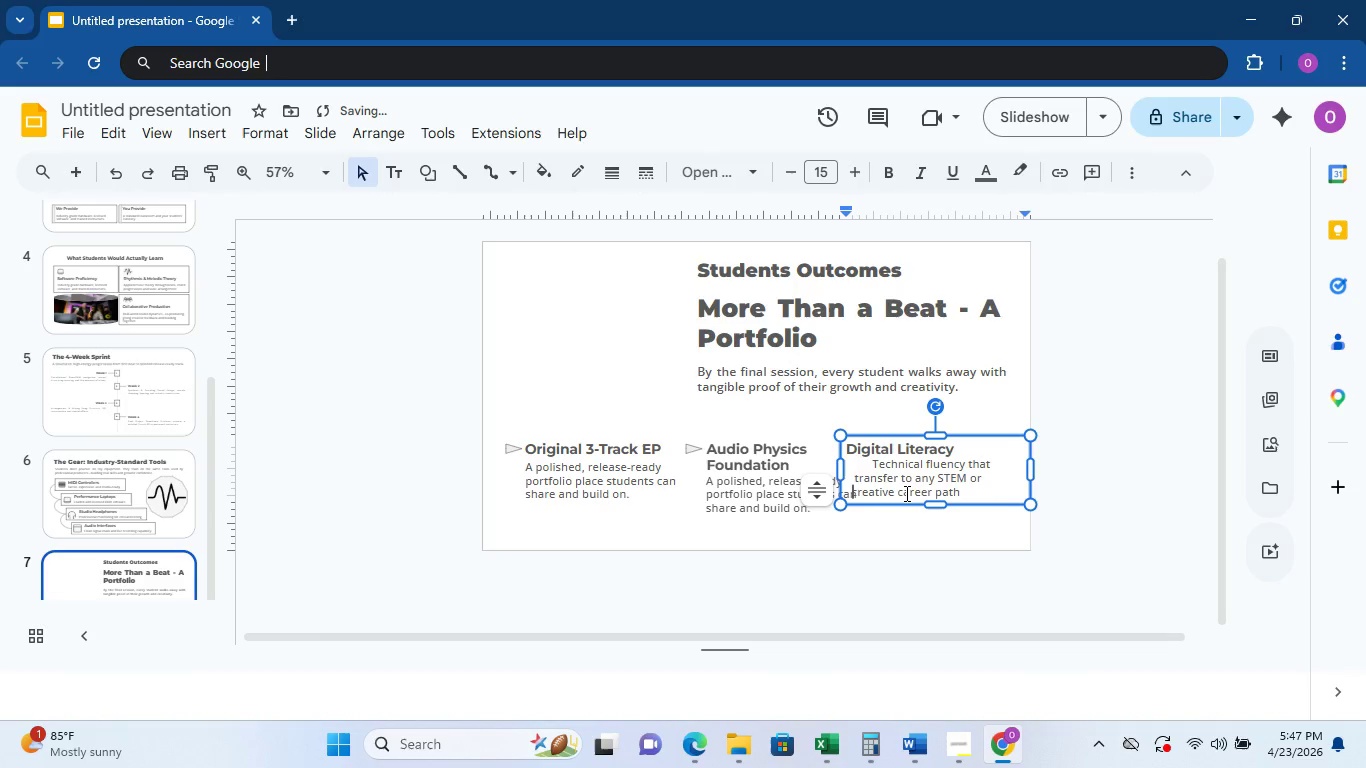 
key(Space)
 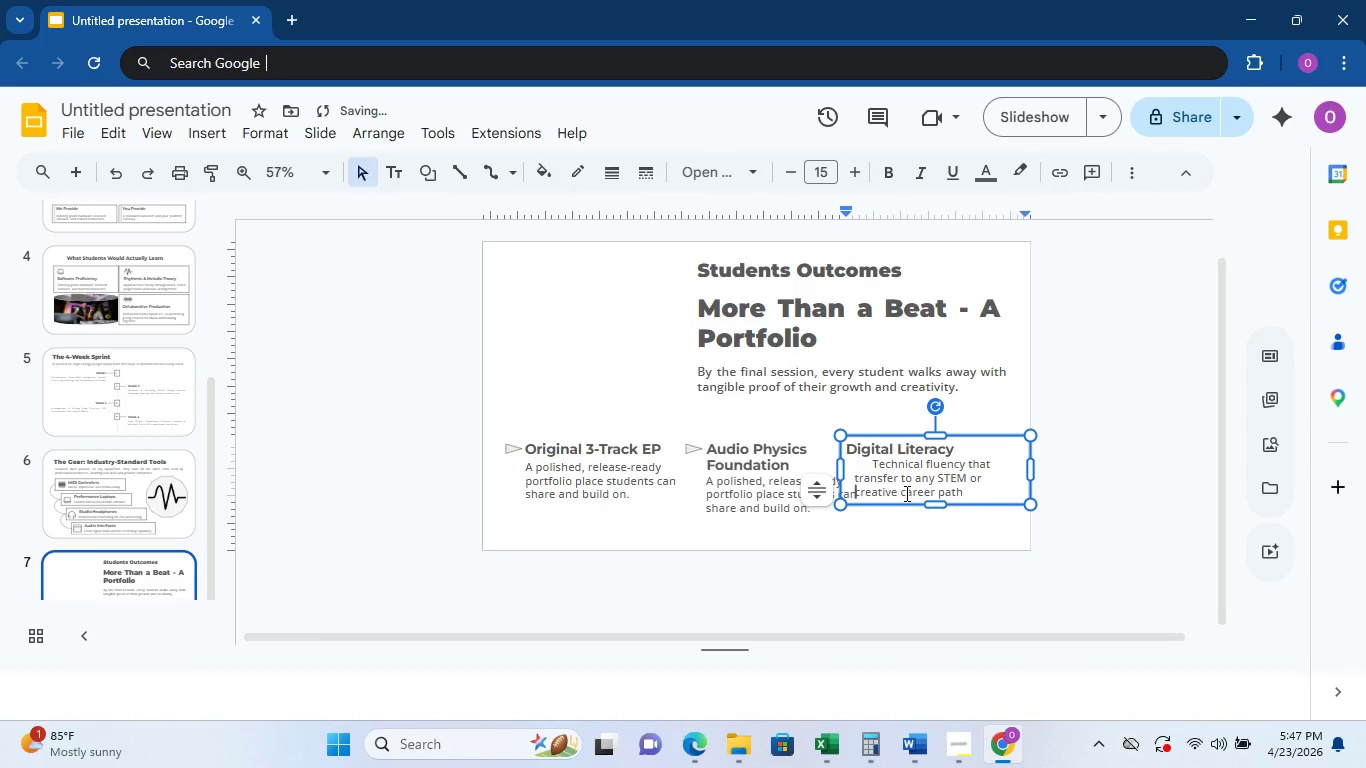 
key(Space)
 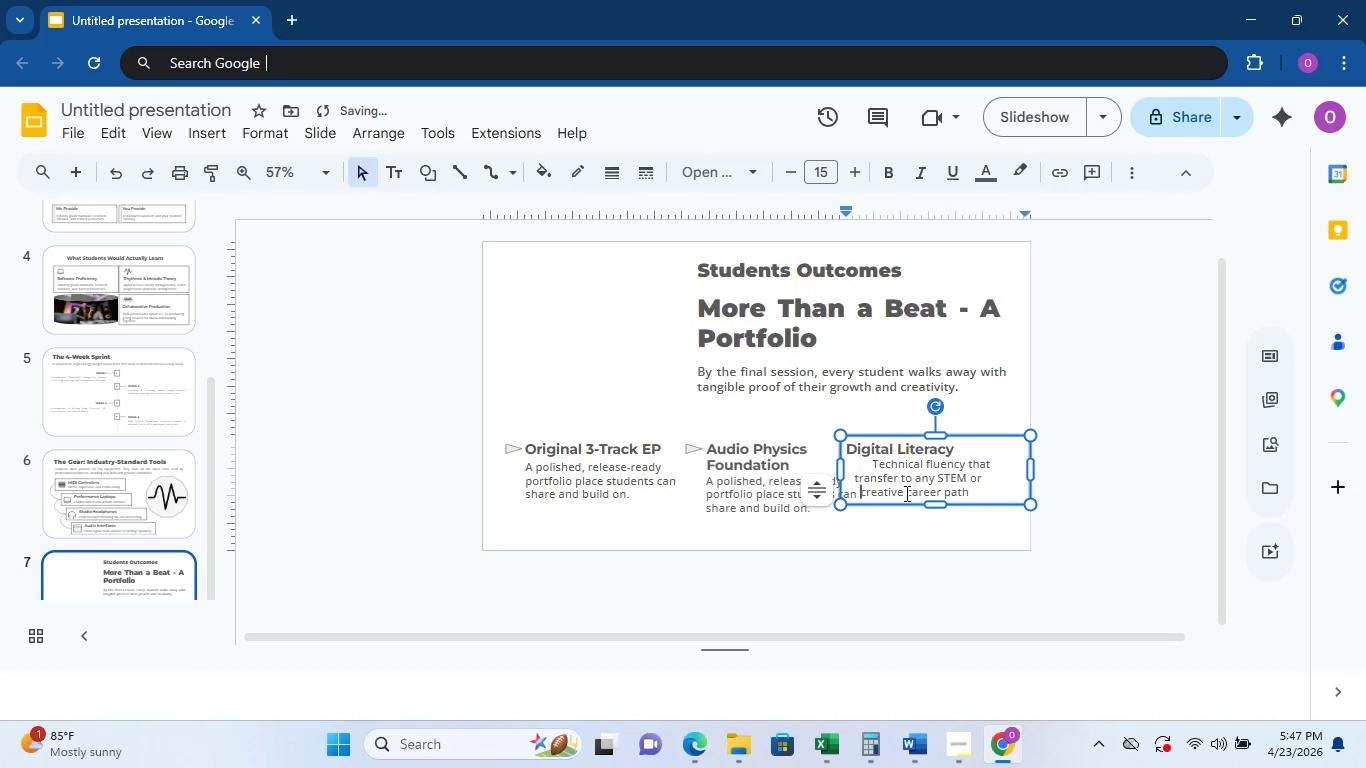 
key(Space)
 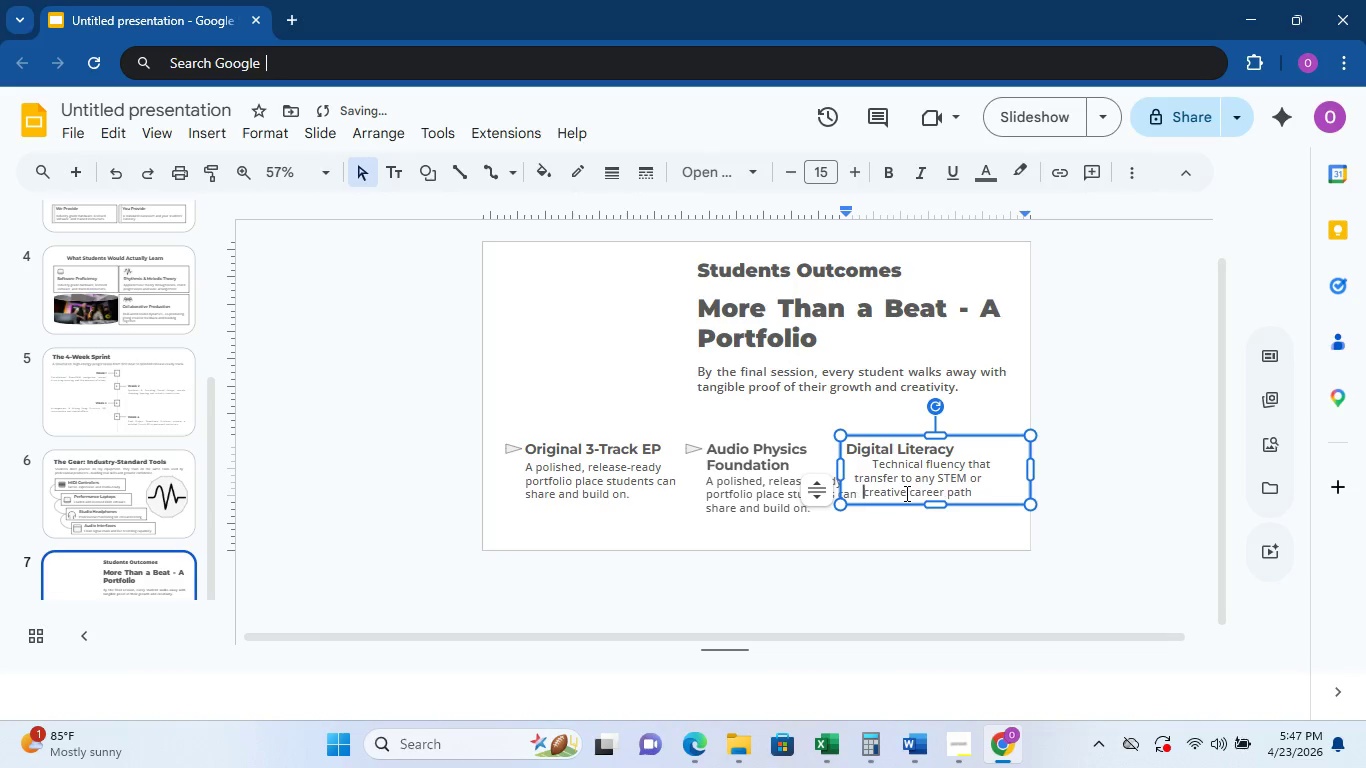 
key(Space)
 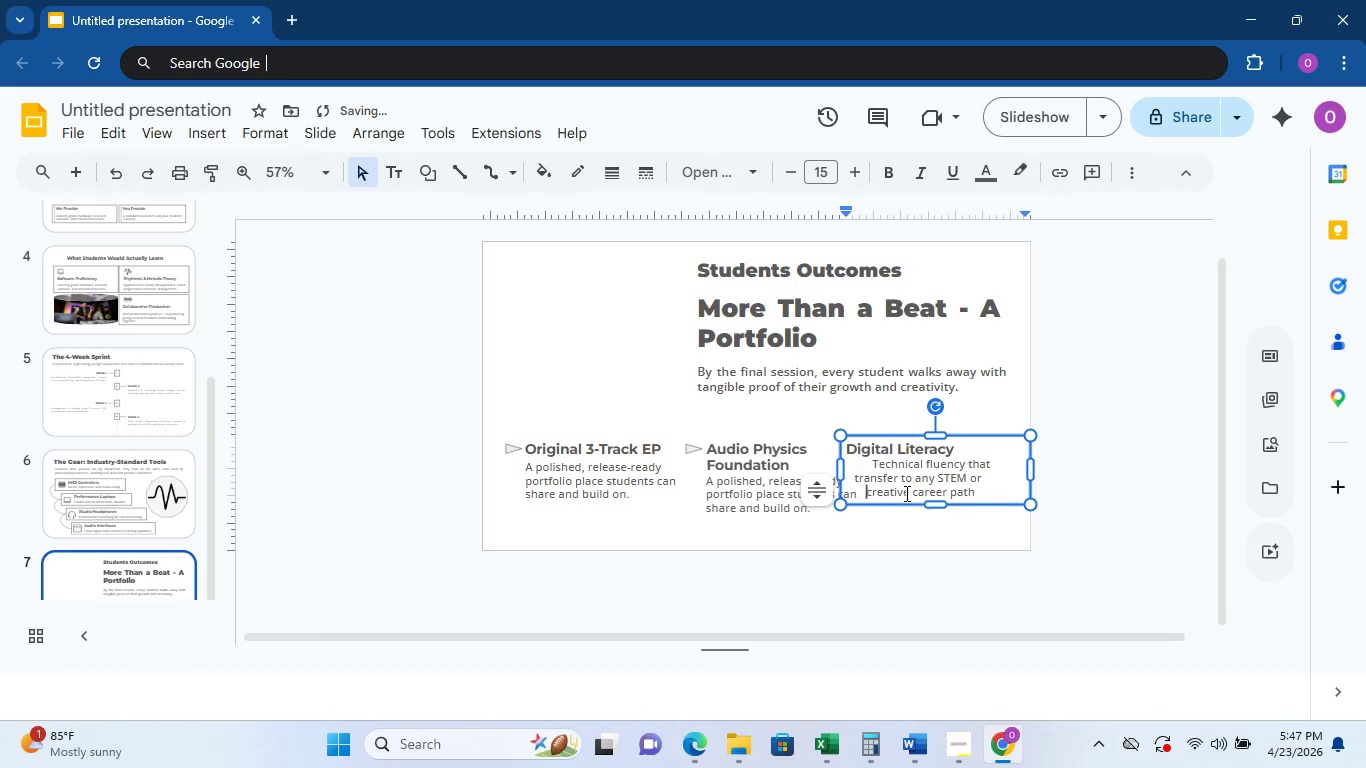 
key(Space)
 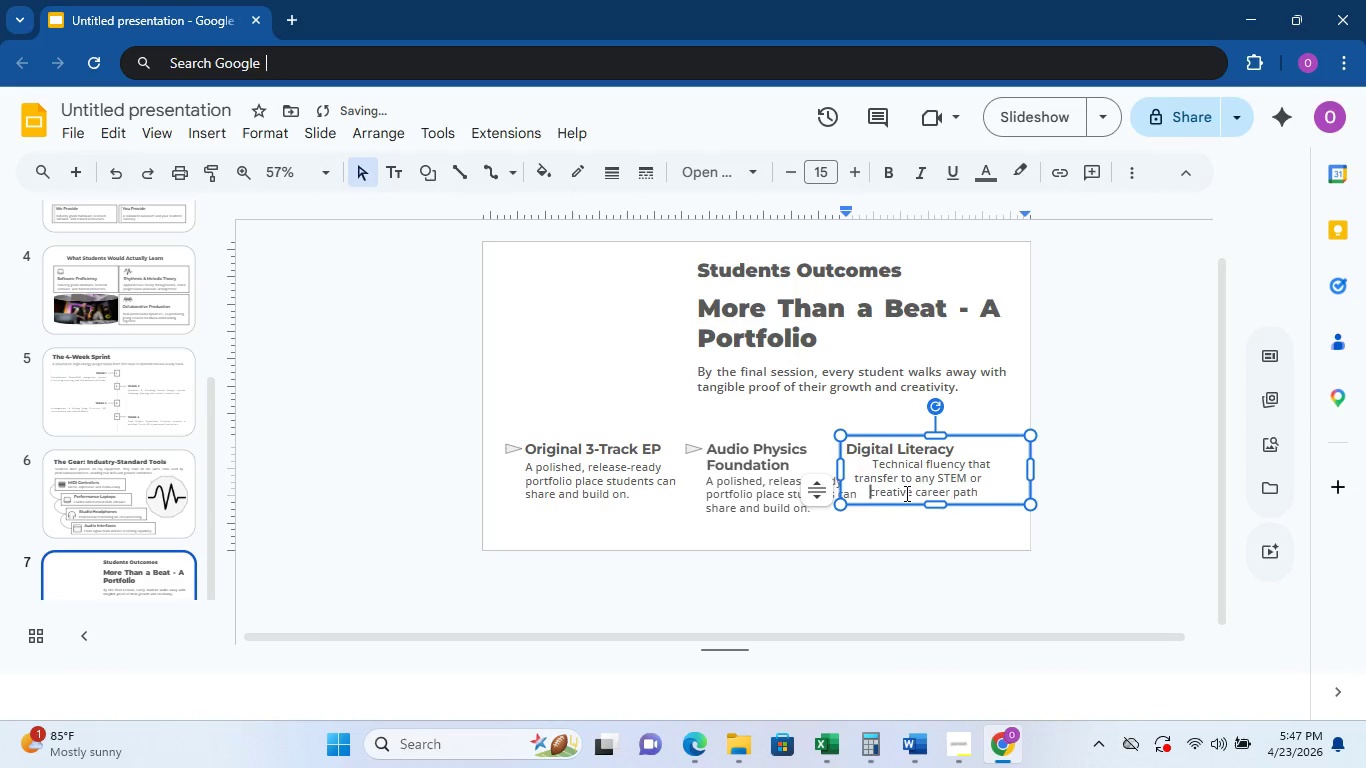 
key(Space)
 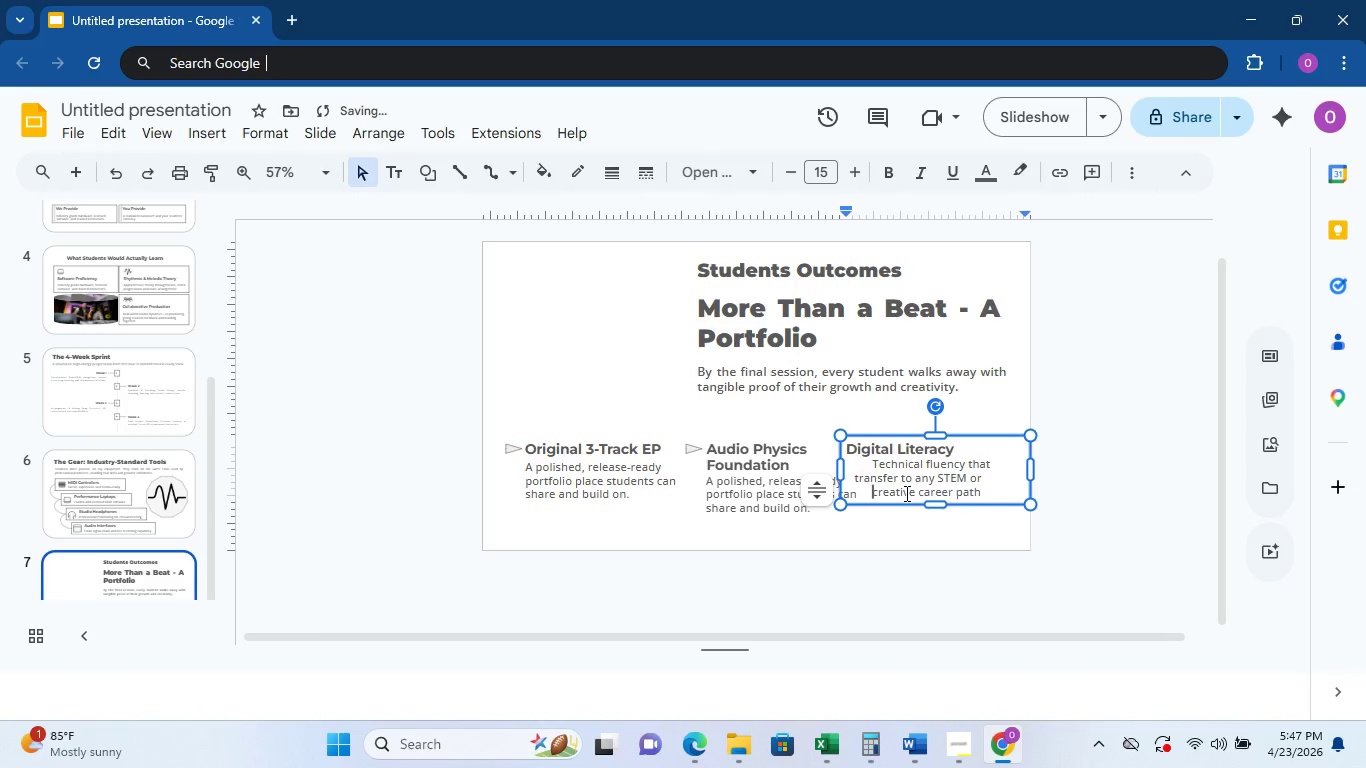 
key(Space)
 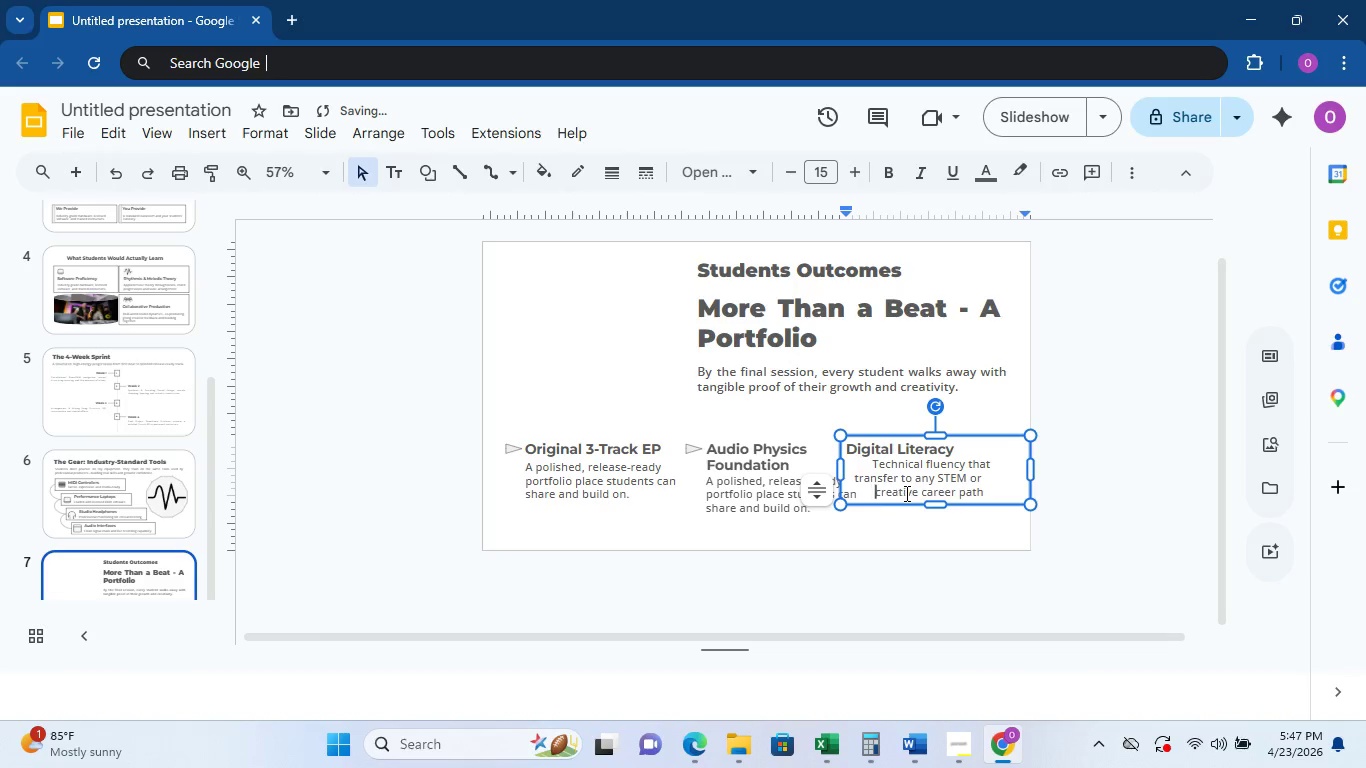 
key(Space)
 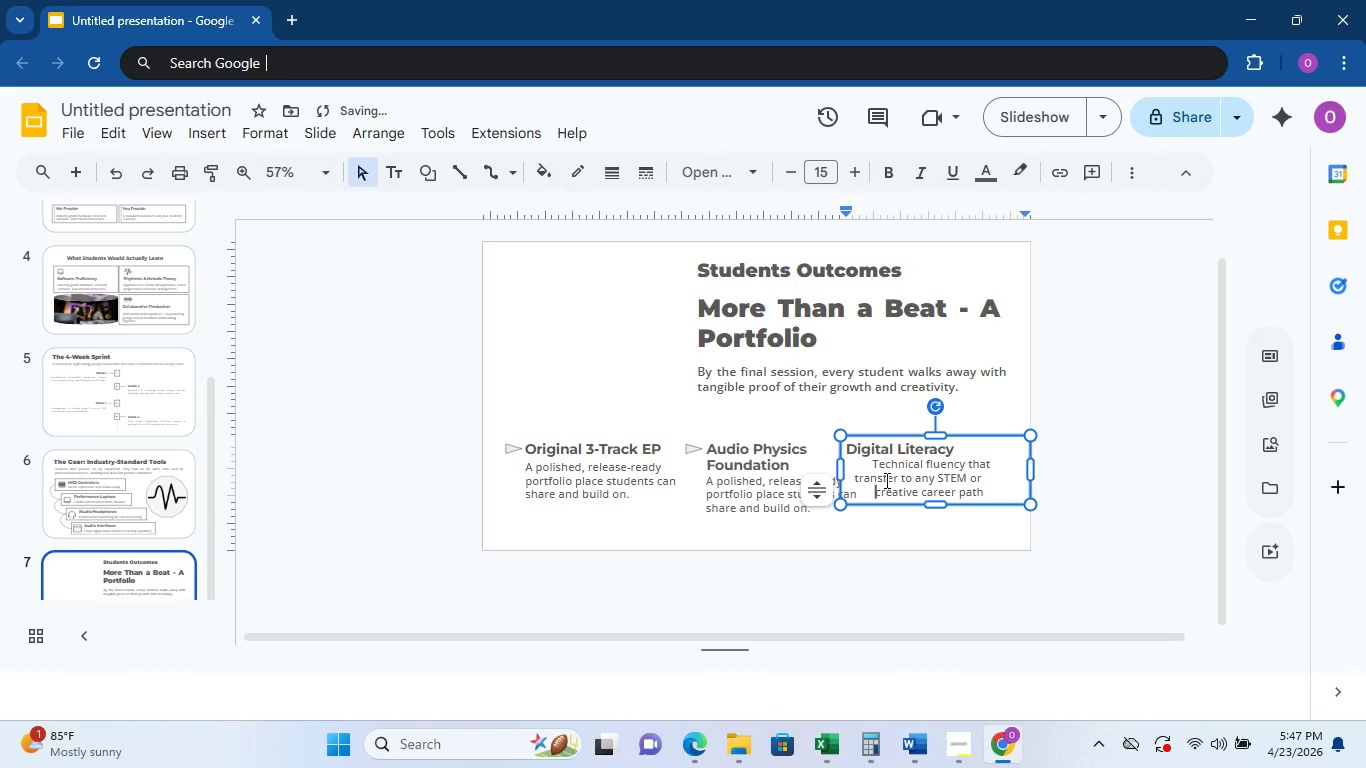 
key(Space)
 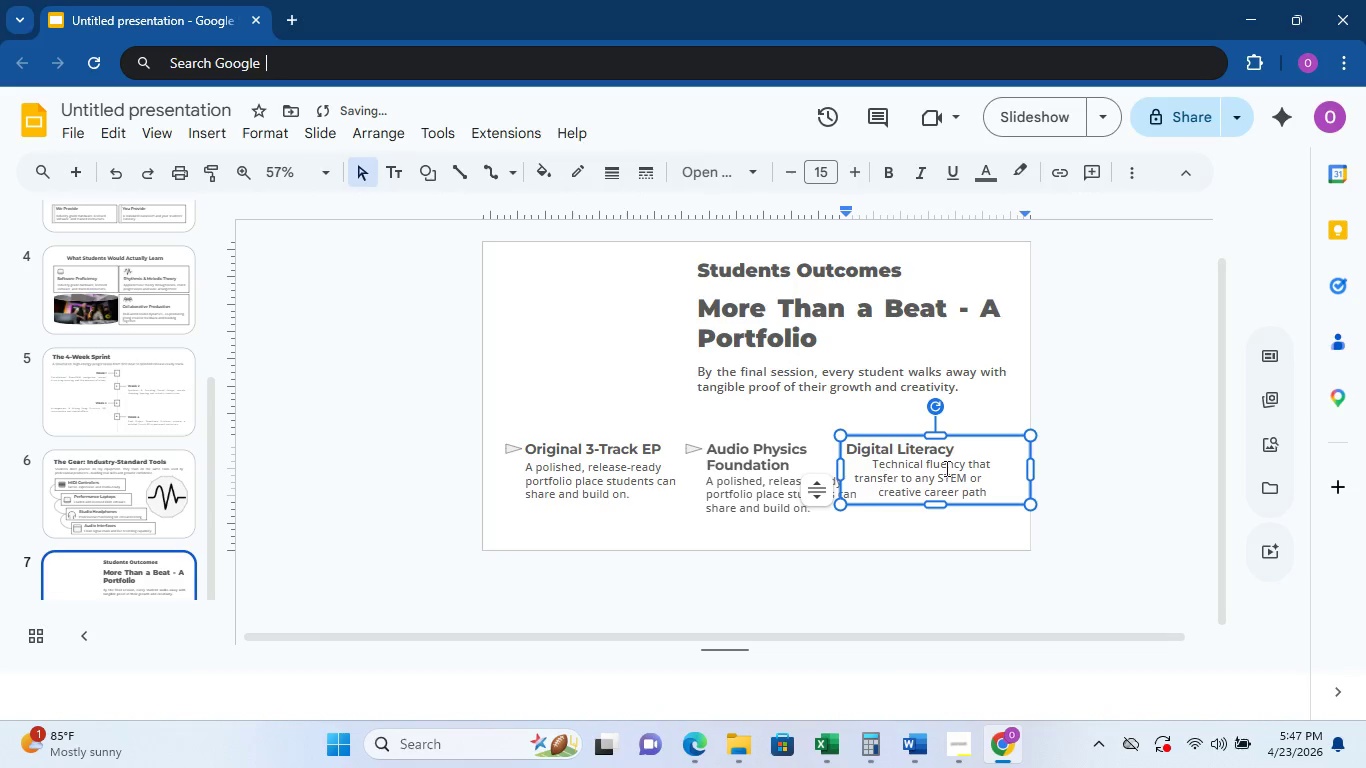 
key(ArrowUp)
 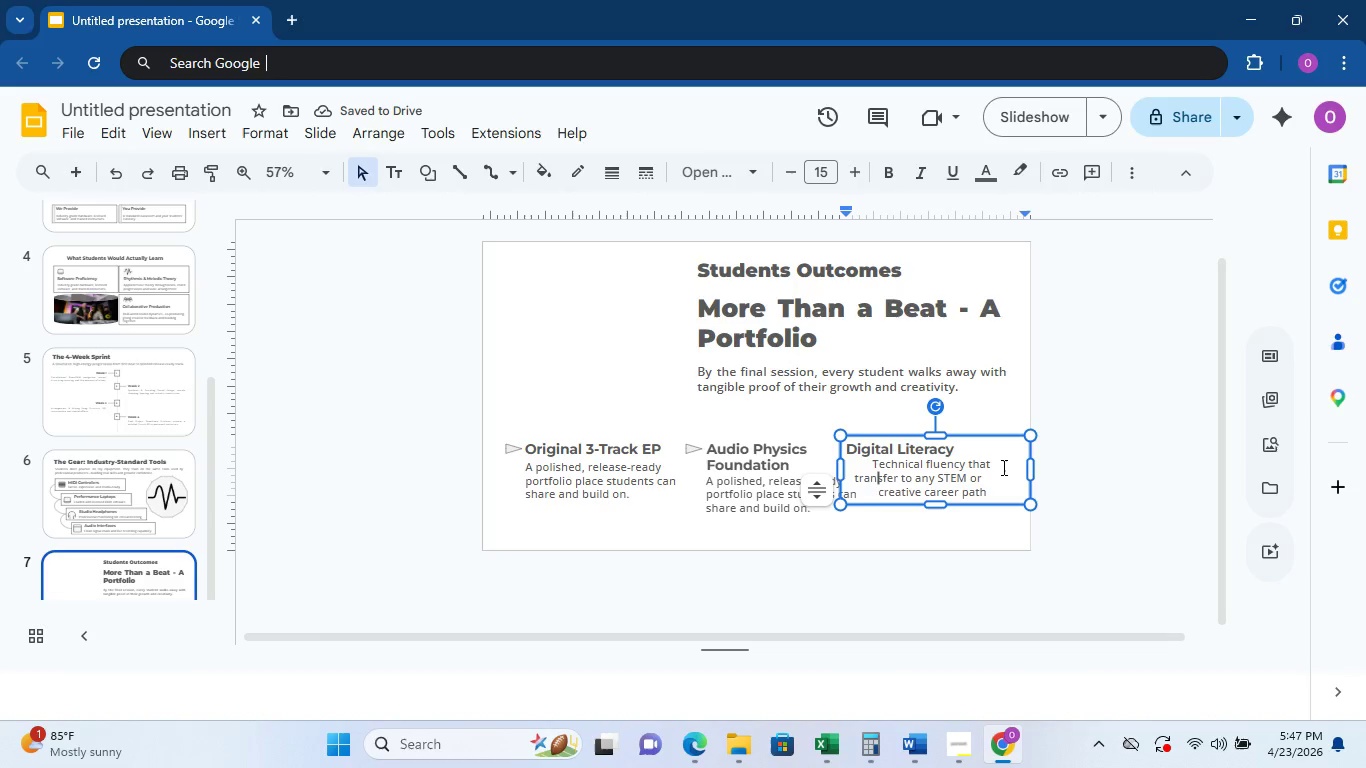 
key(ArrowLeft)
 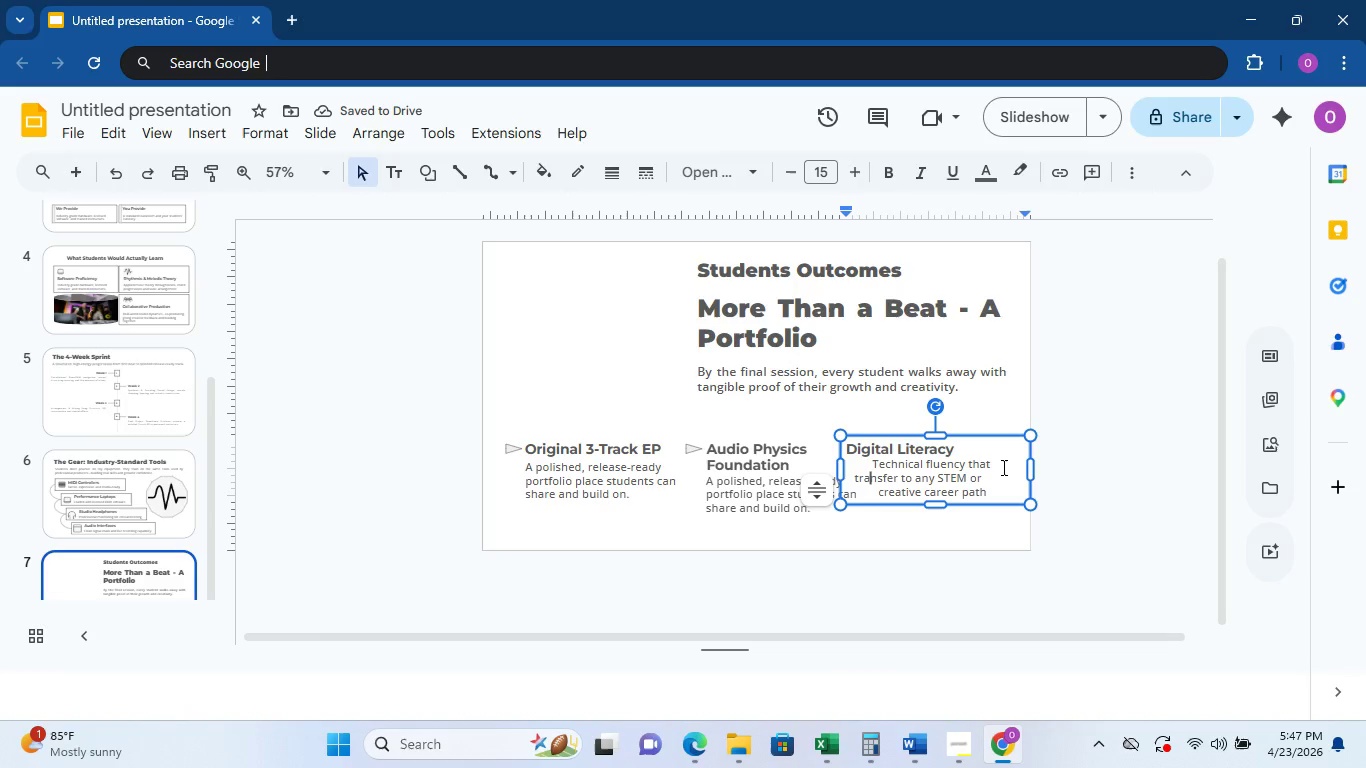 
key(ArrowLeft)
 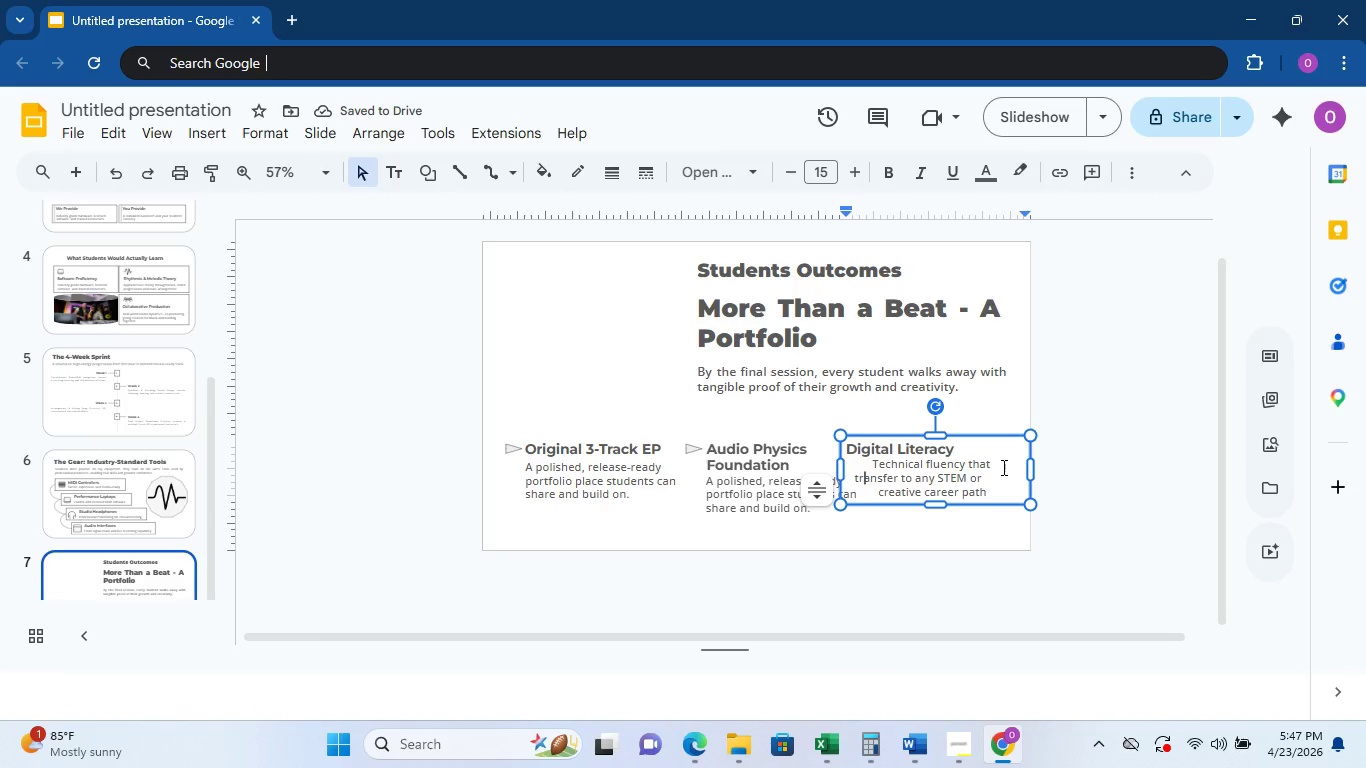 
key(ArrowLeft)
 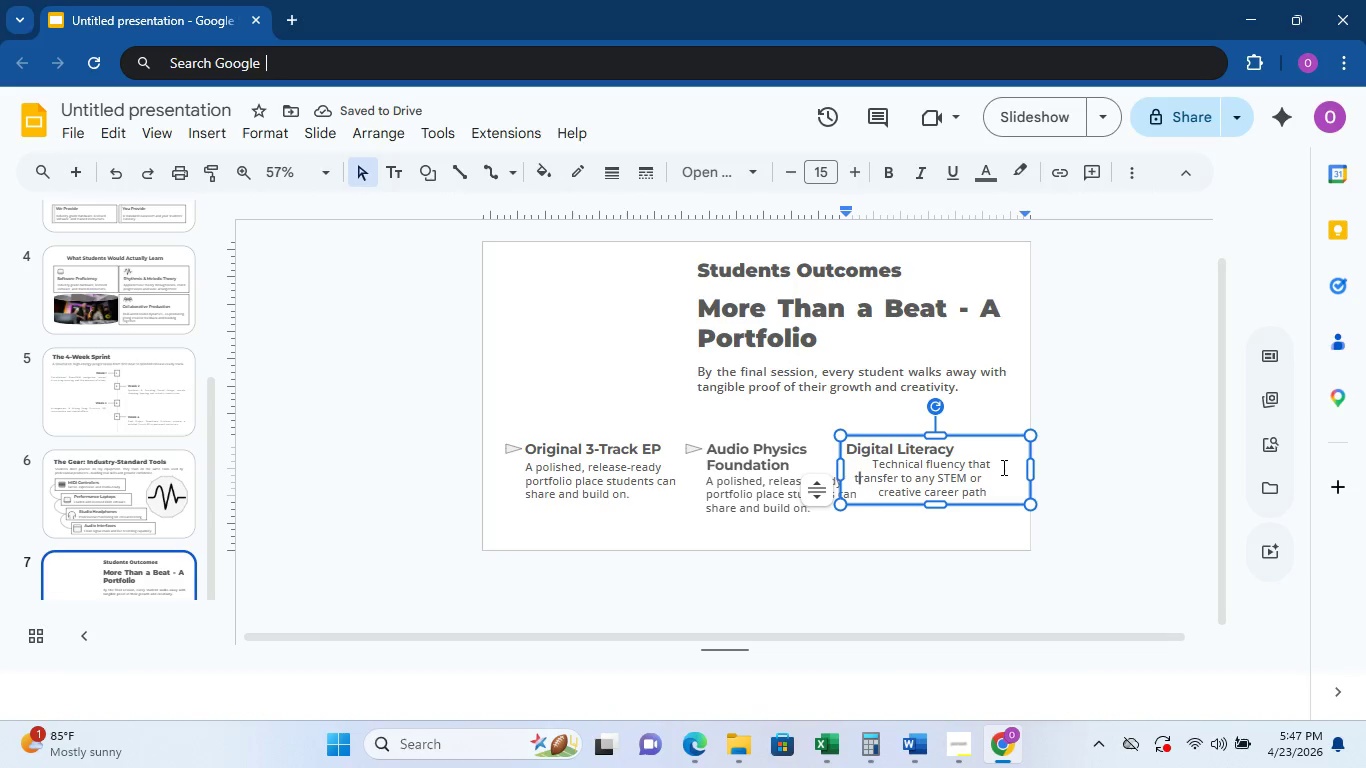 
key(ArrowLeft)
 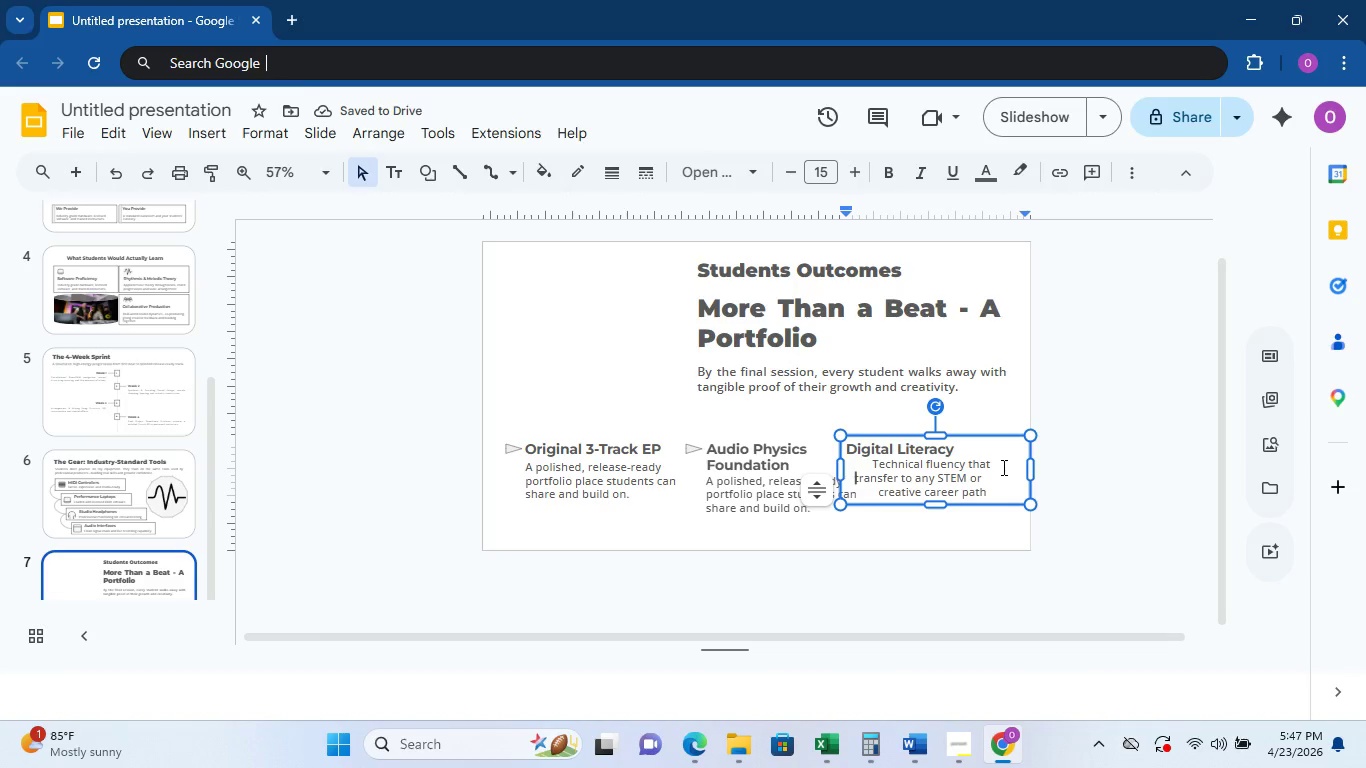 
key(Space)
 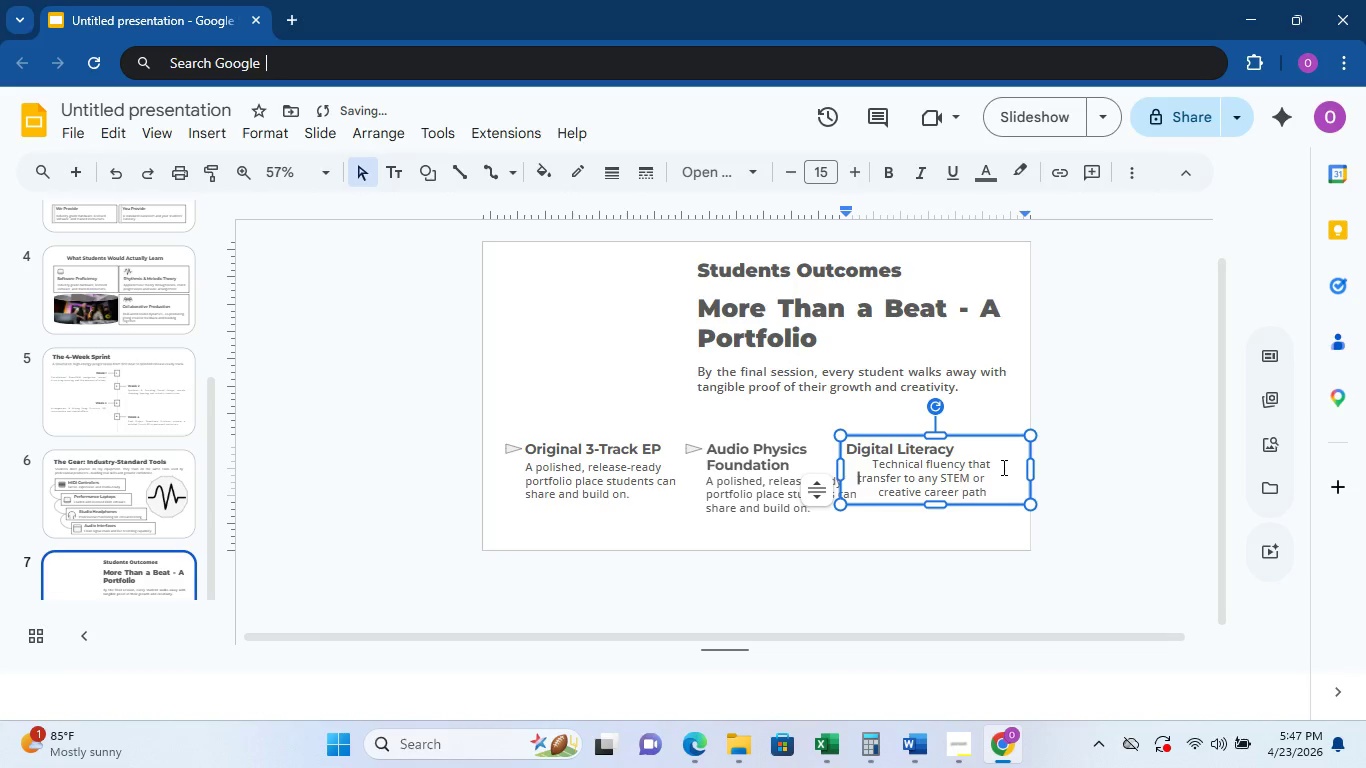 
key(Space)
 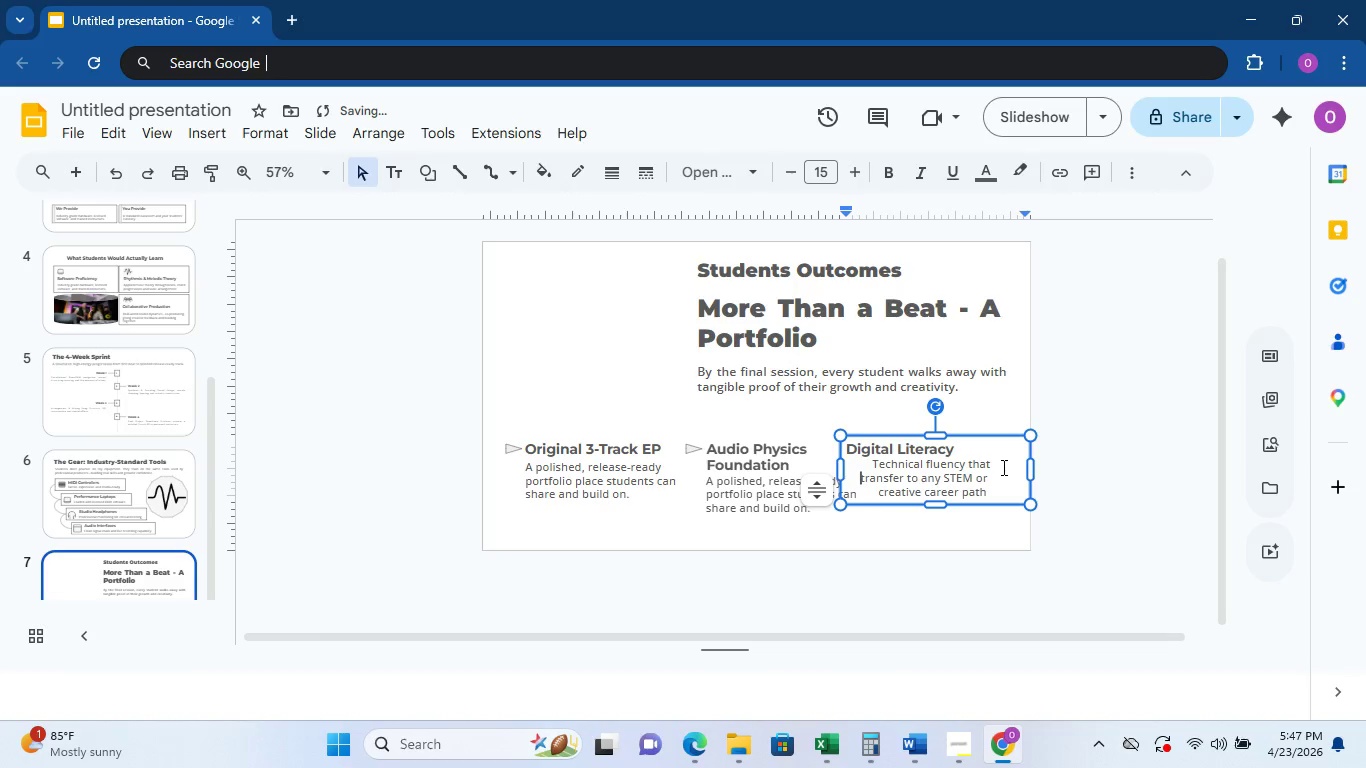 
key(Space)
 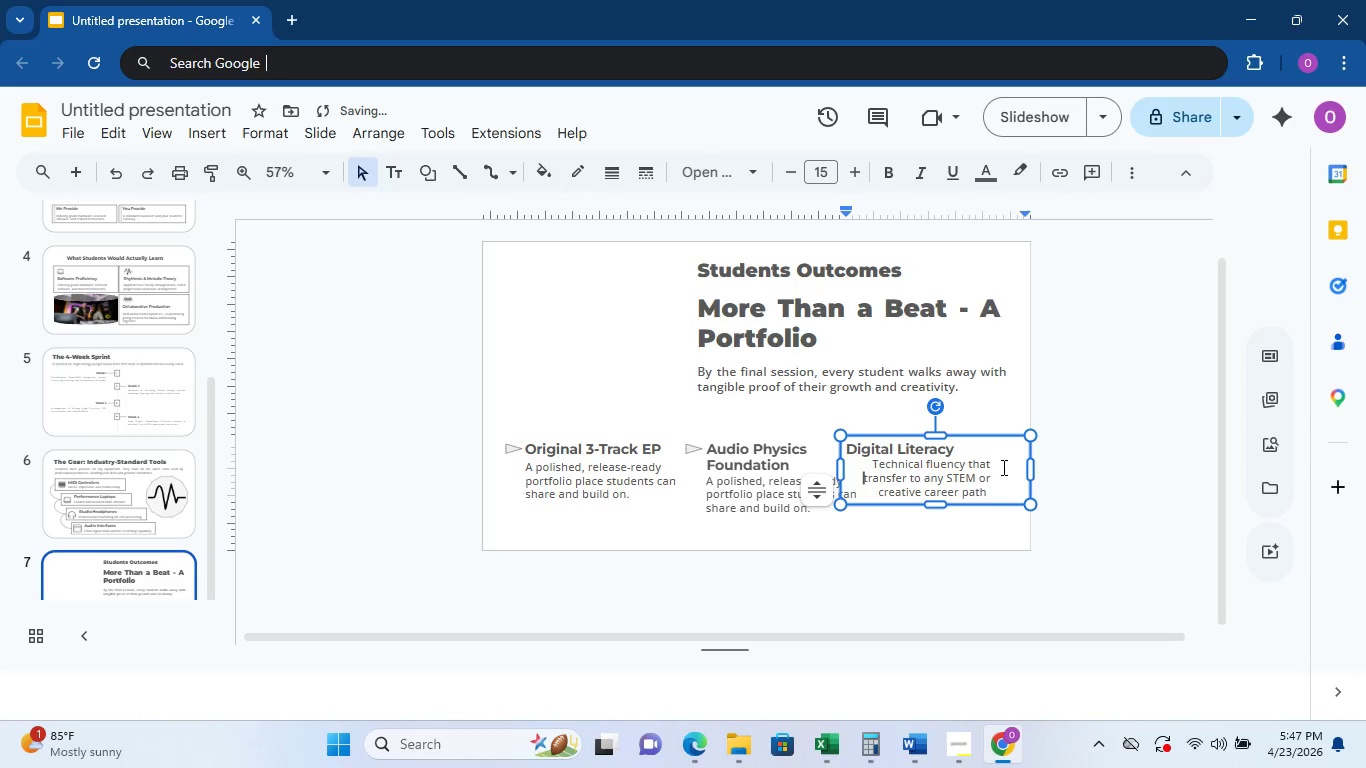 
key(Space)
 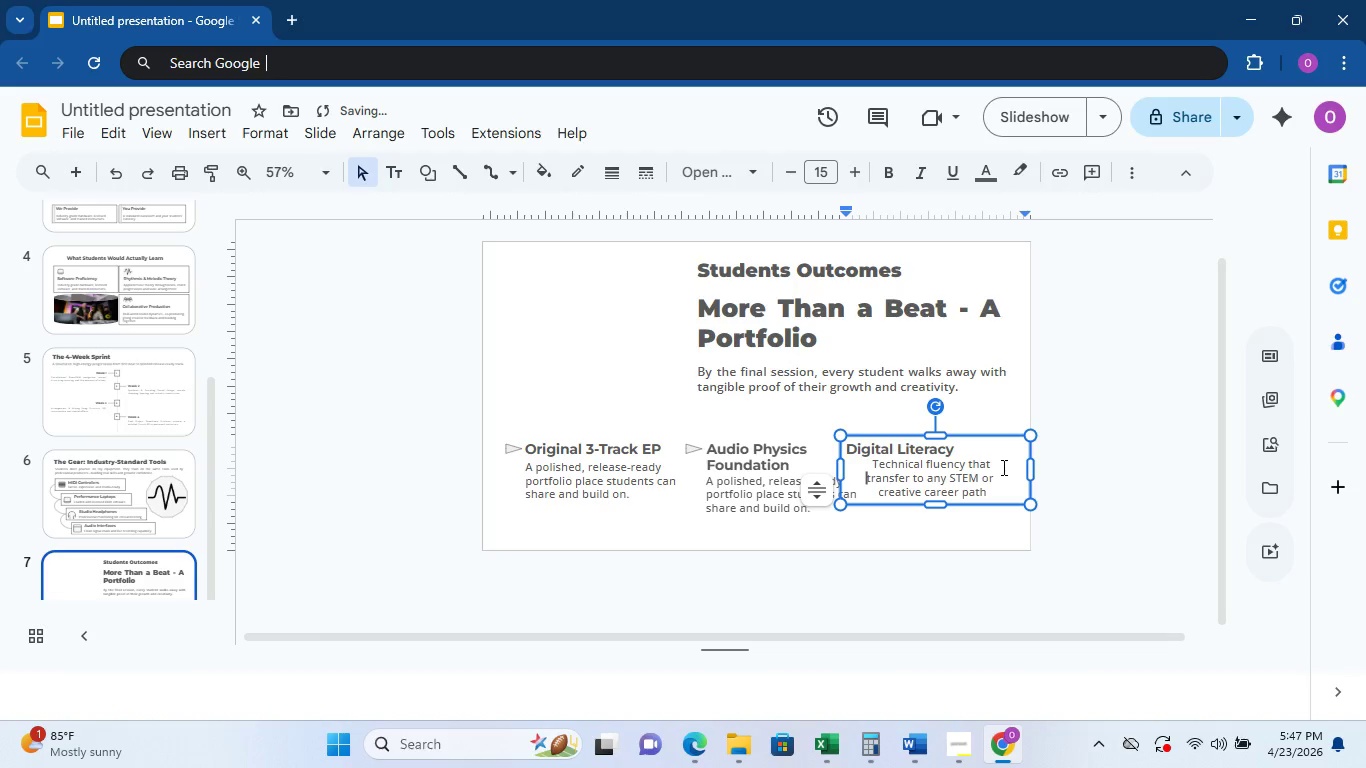 
key(Space)
 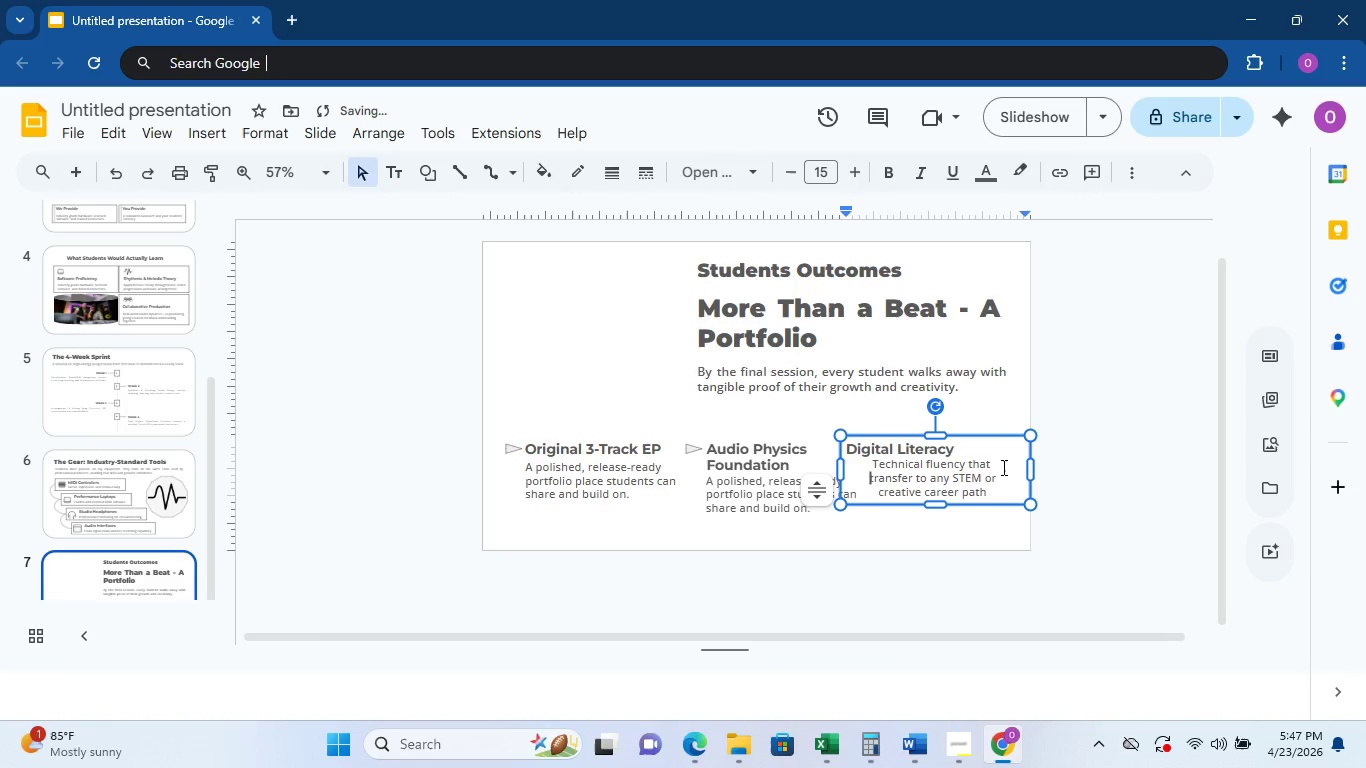 
key(Space)
 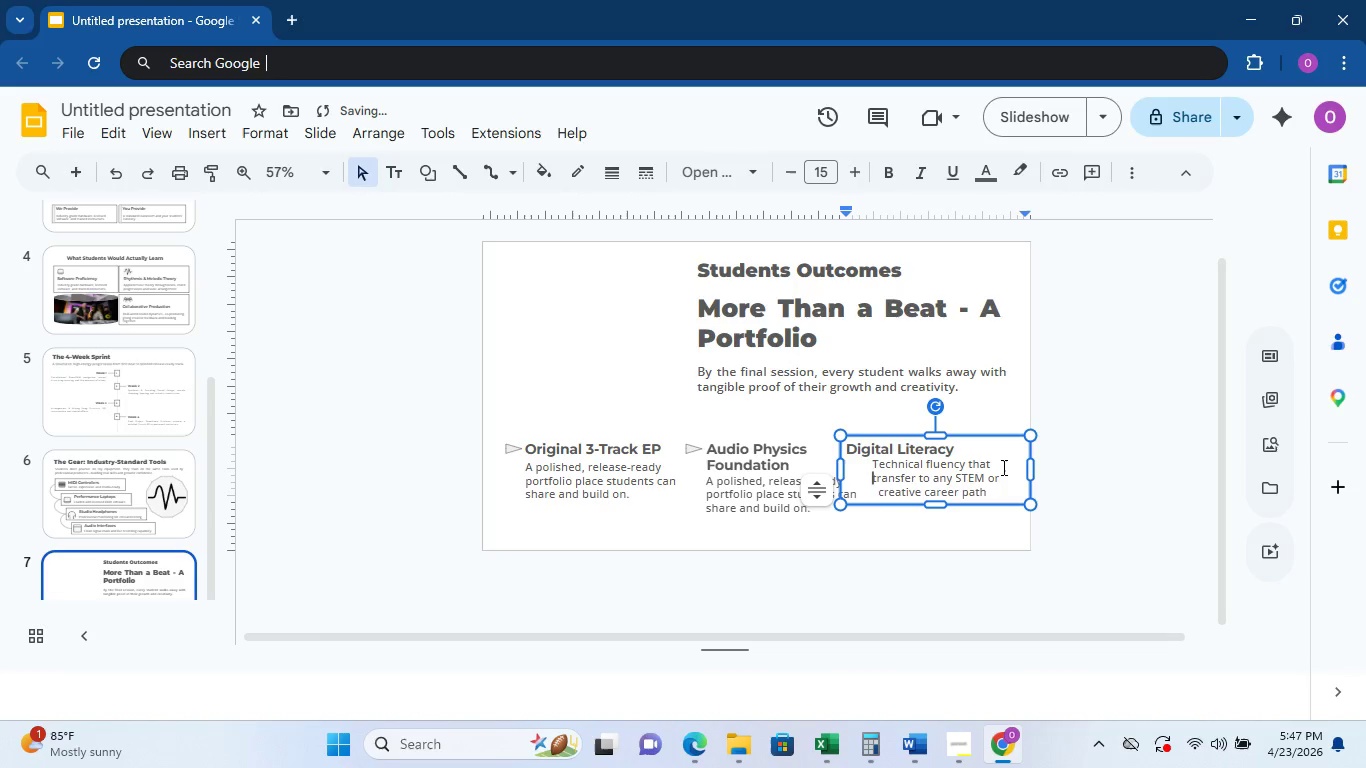 
key(Space)
 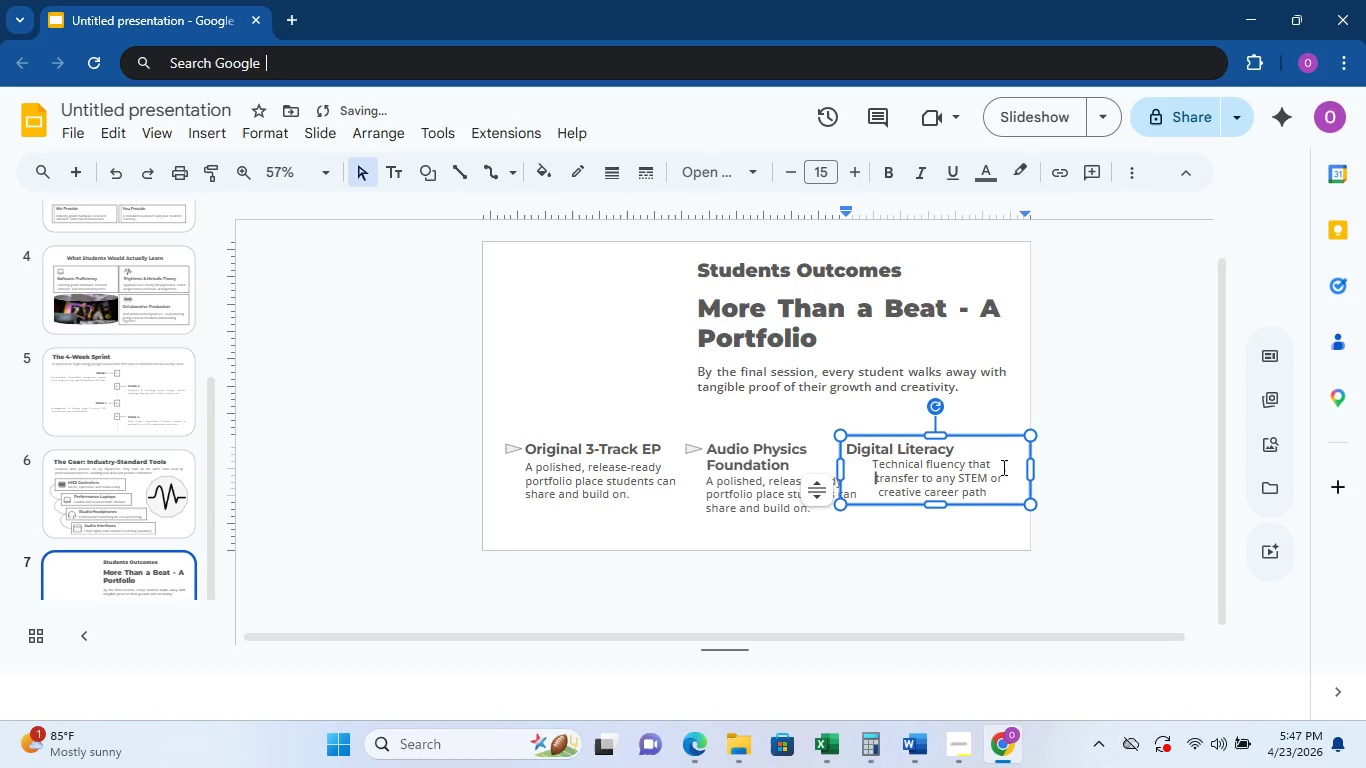 
key(Space)
 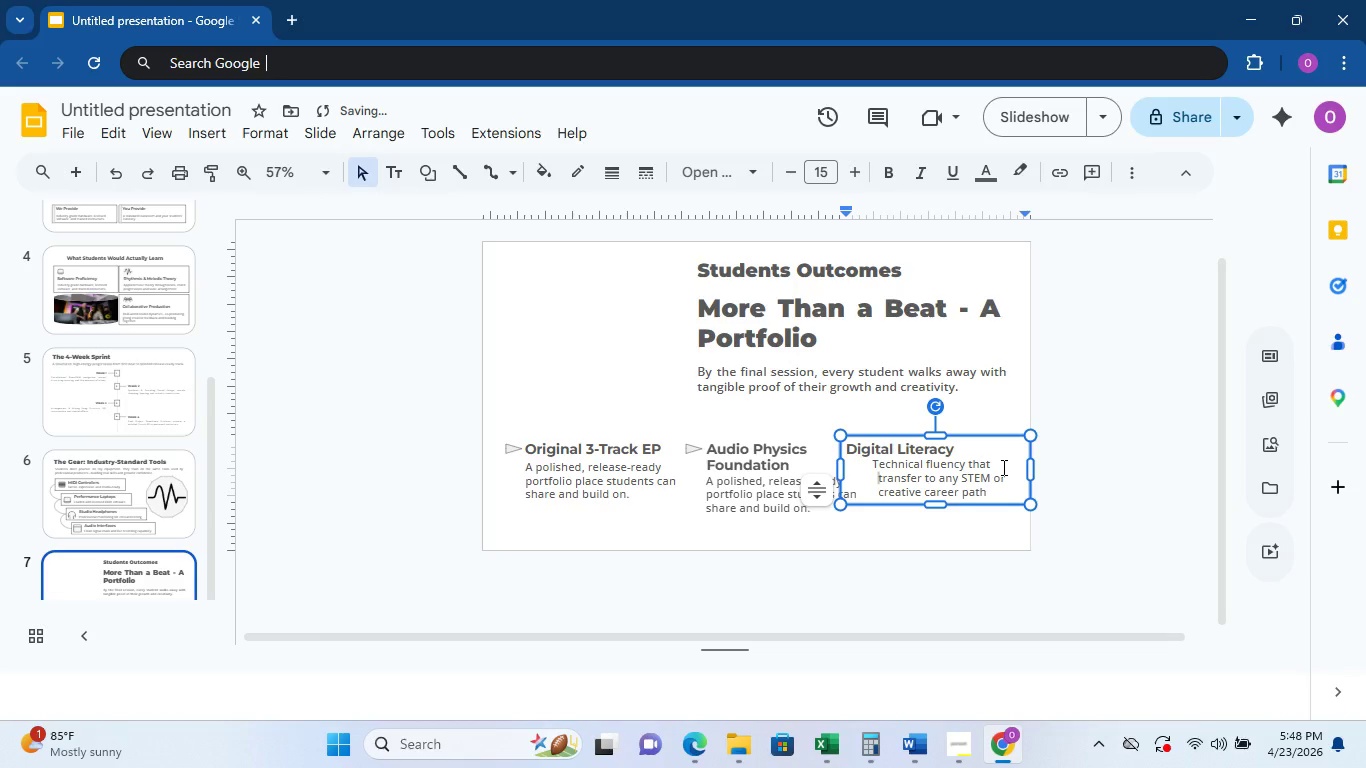 
key(ArrowUp)
 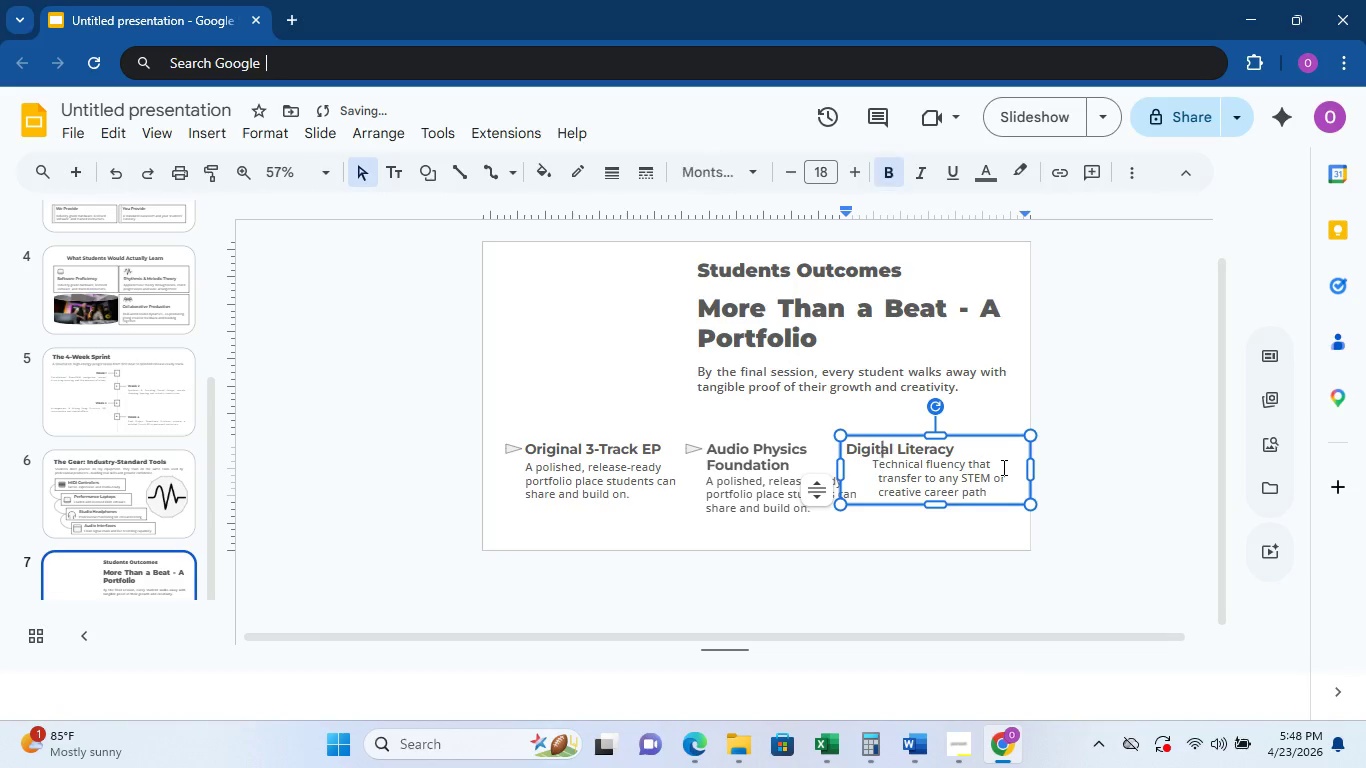 
key(ArrowUp)
 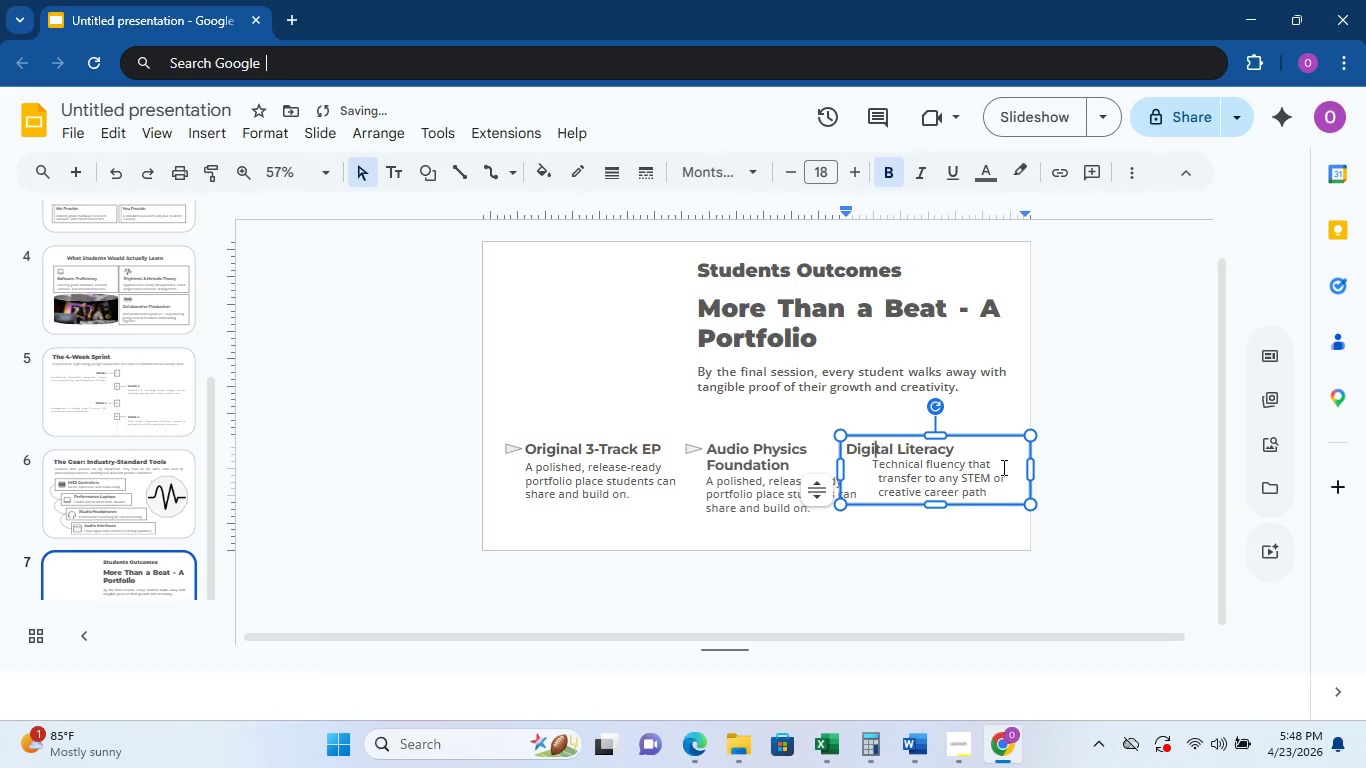 
key(ArrowLeft)
 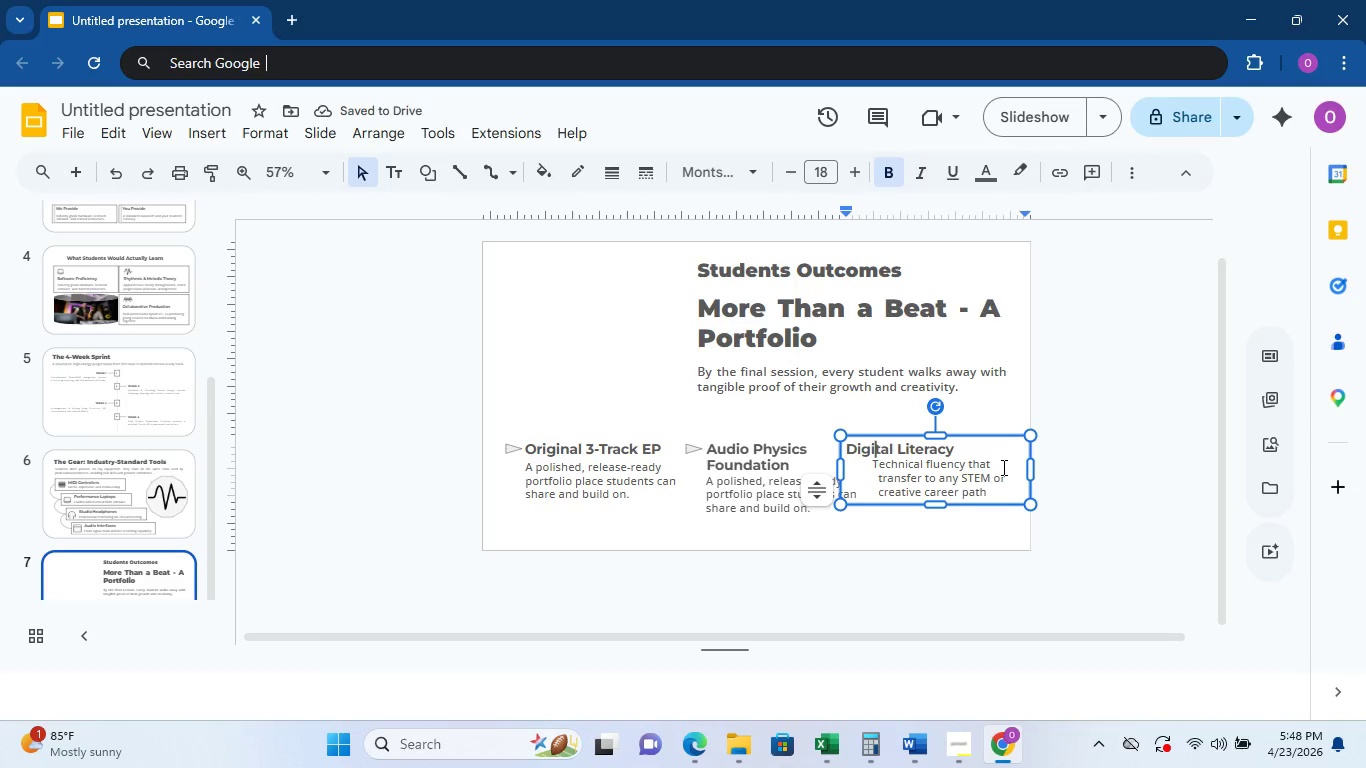 
key(ArrowLeft)
 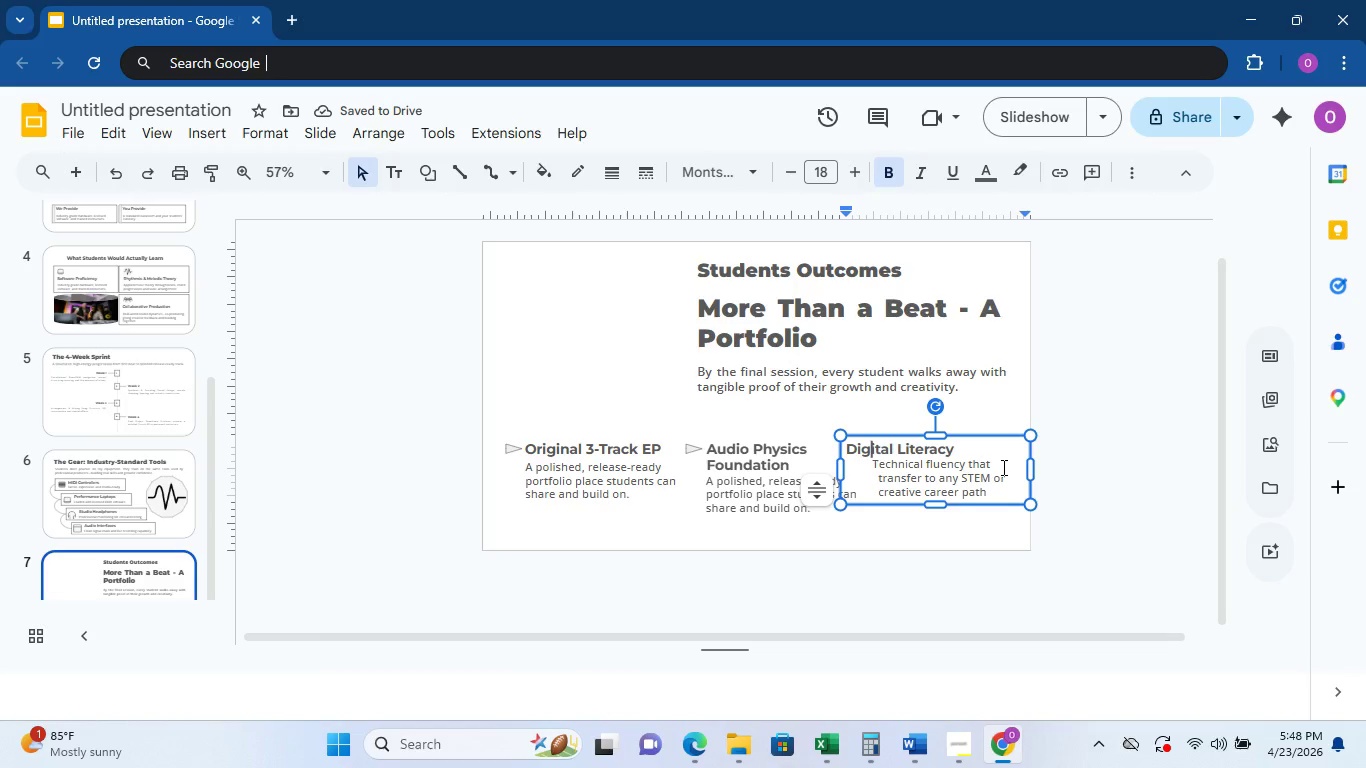 
key(ArrowLeft)
 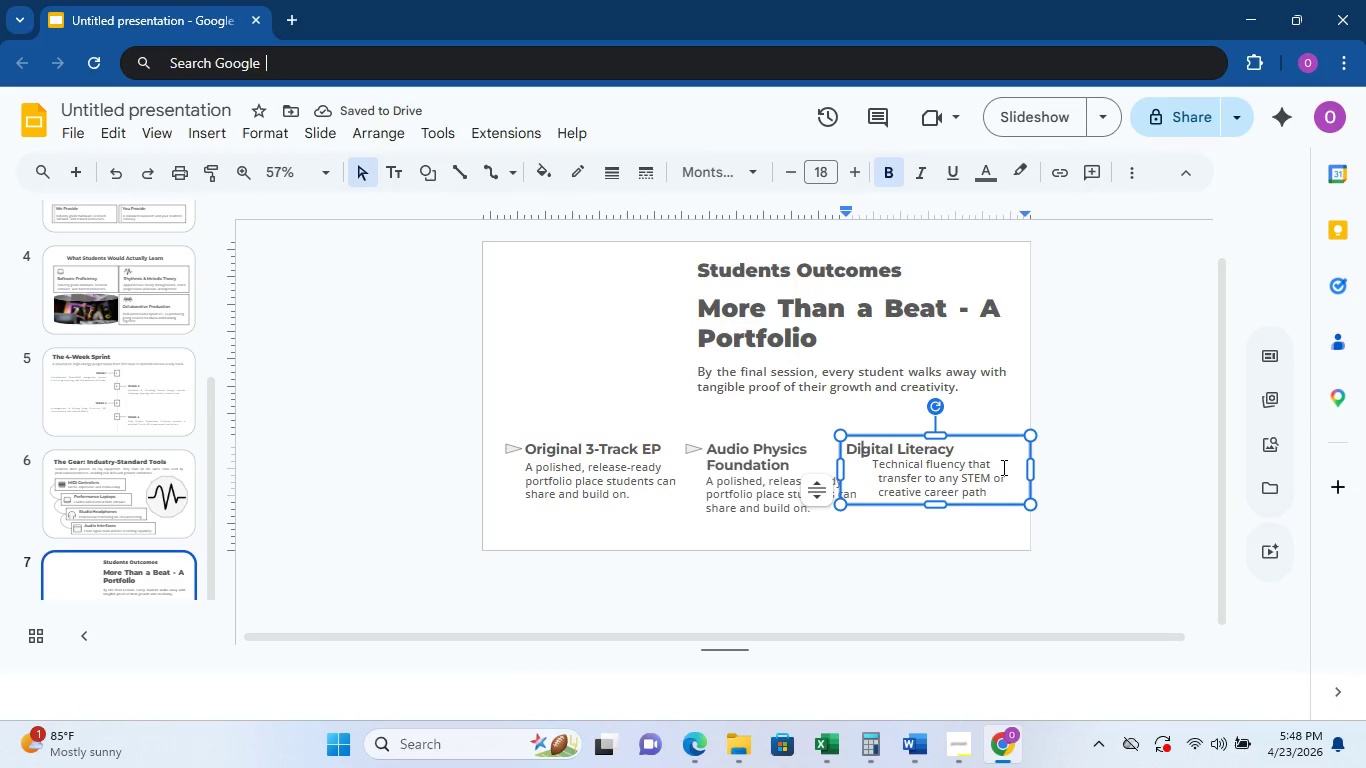 
key(ArrowLeft)
 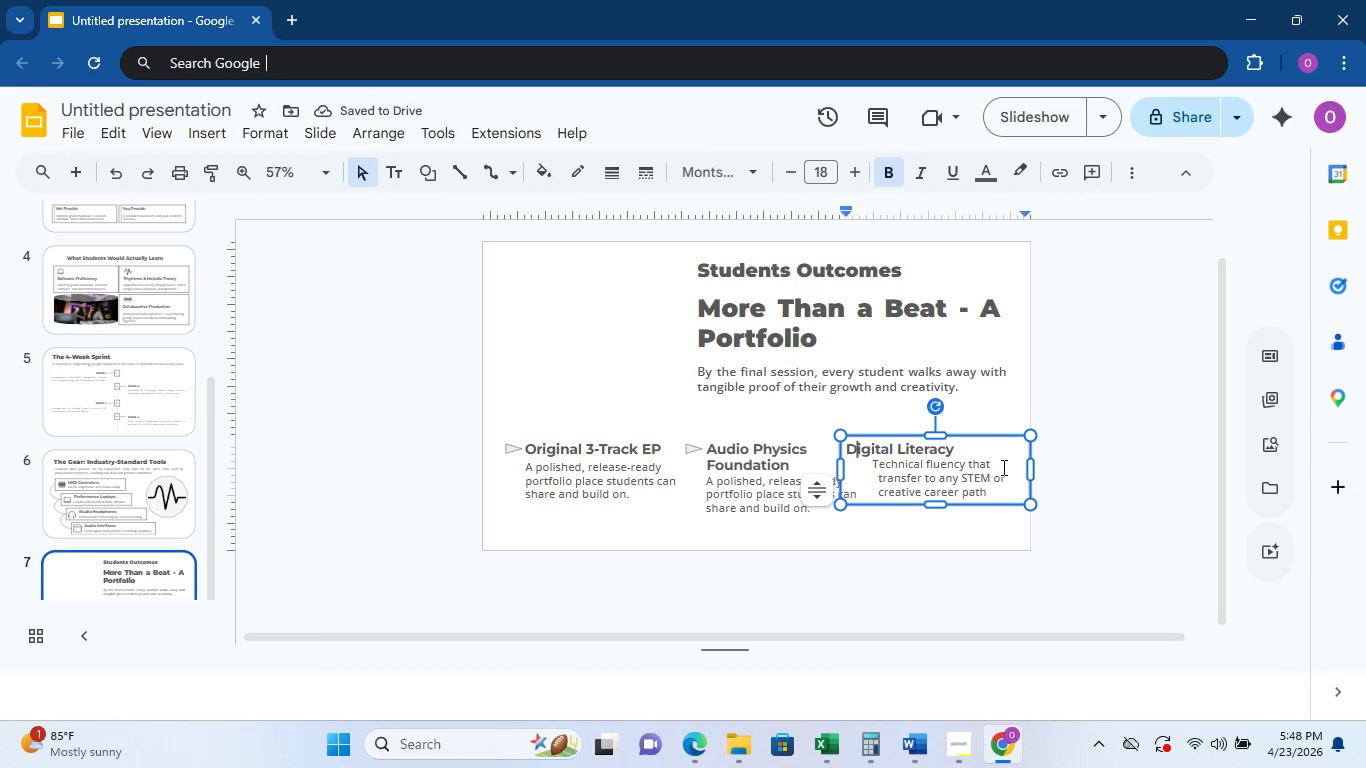 
key(ArrowLeft)
 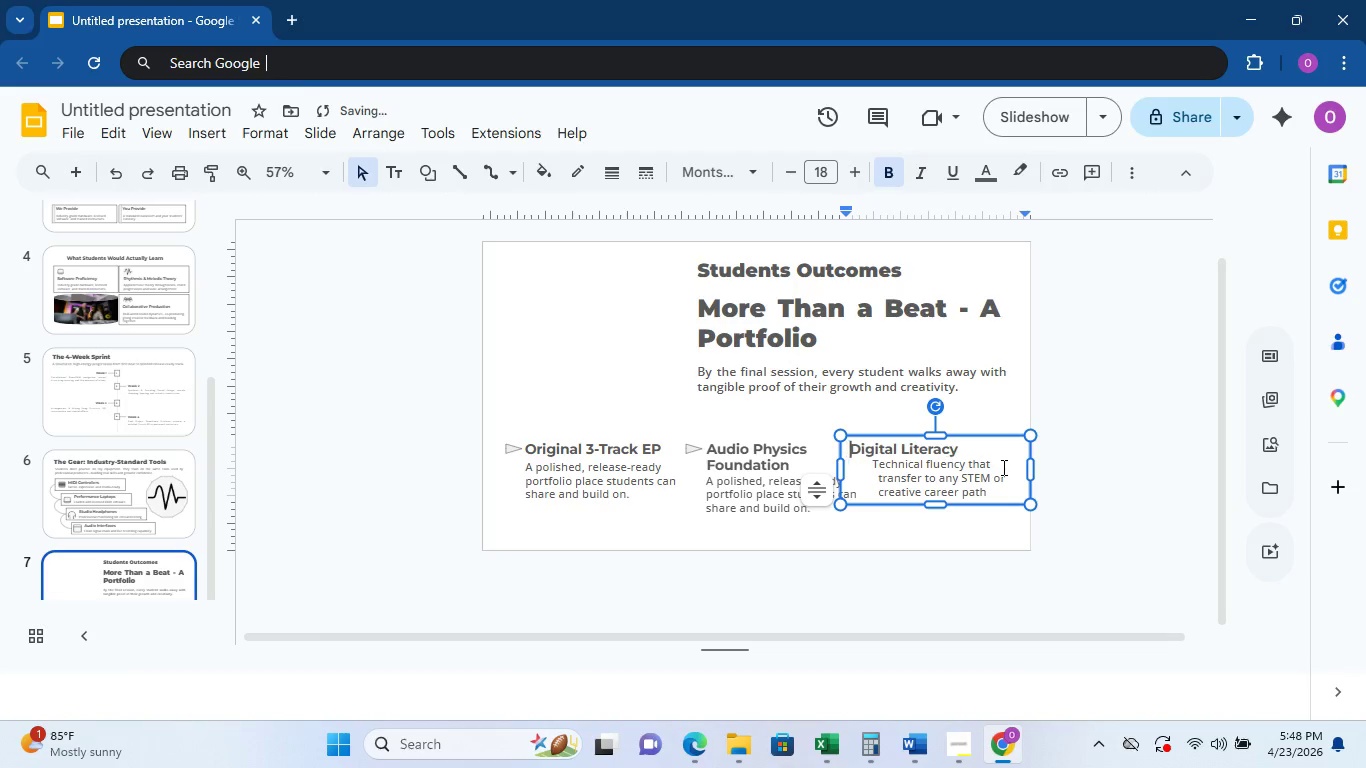 
key(Space)
 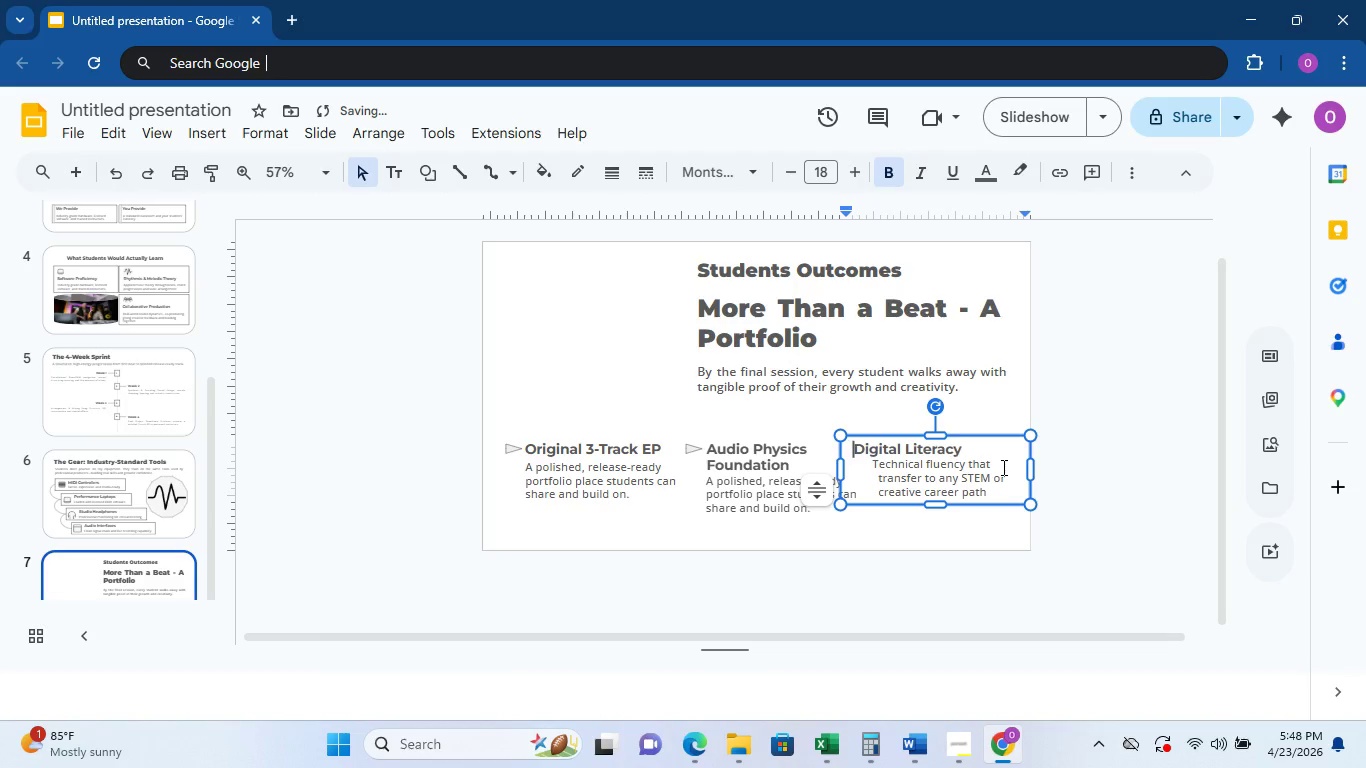 
key(Space)
 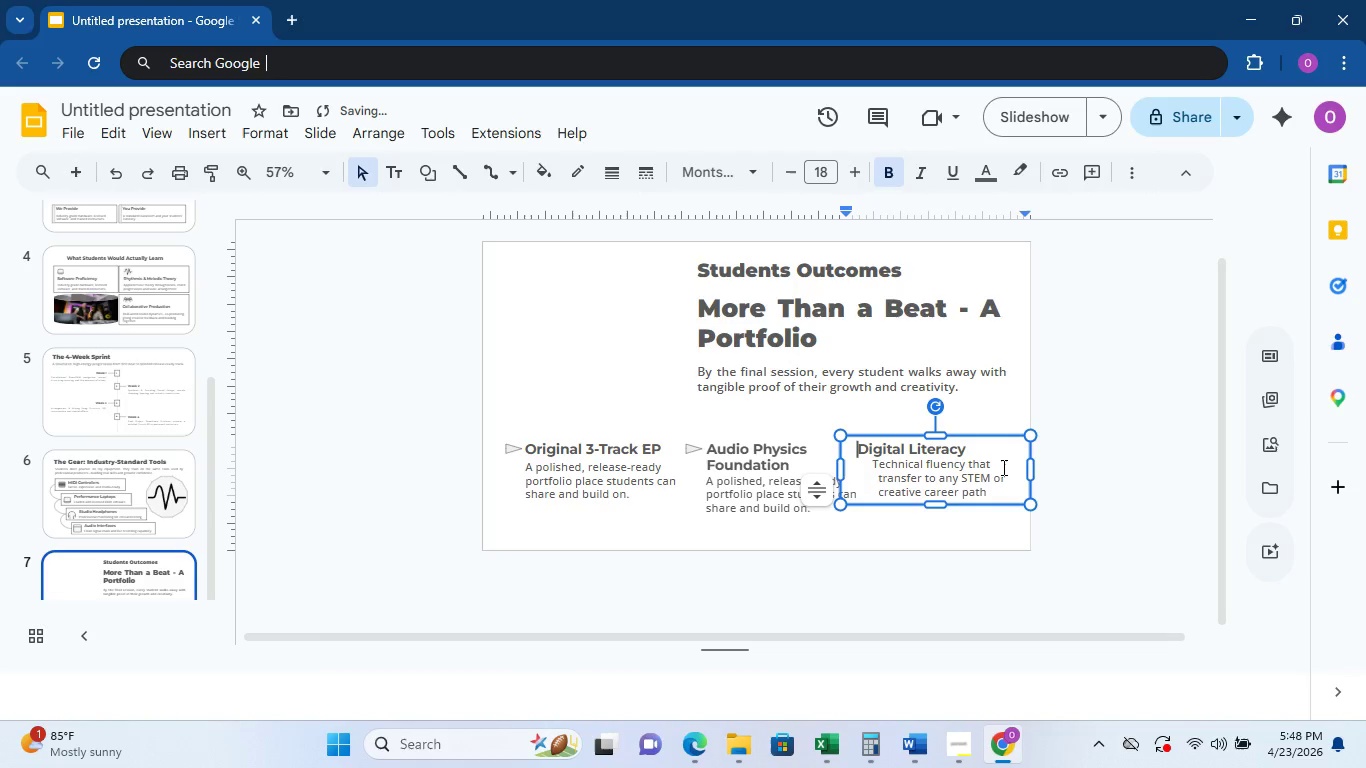 
key(Space)
 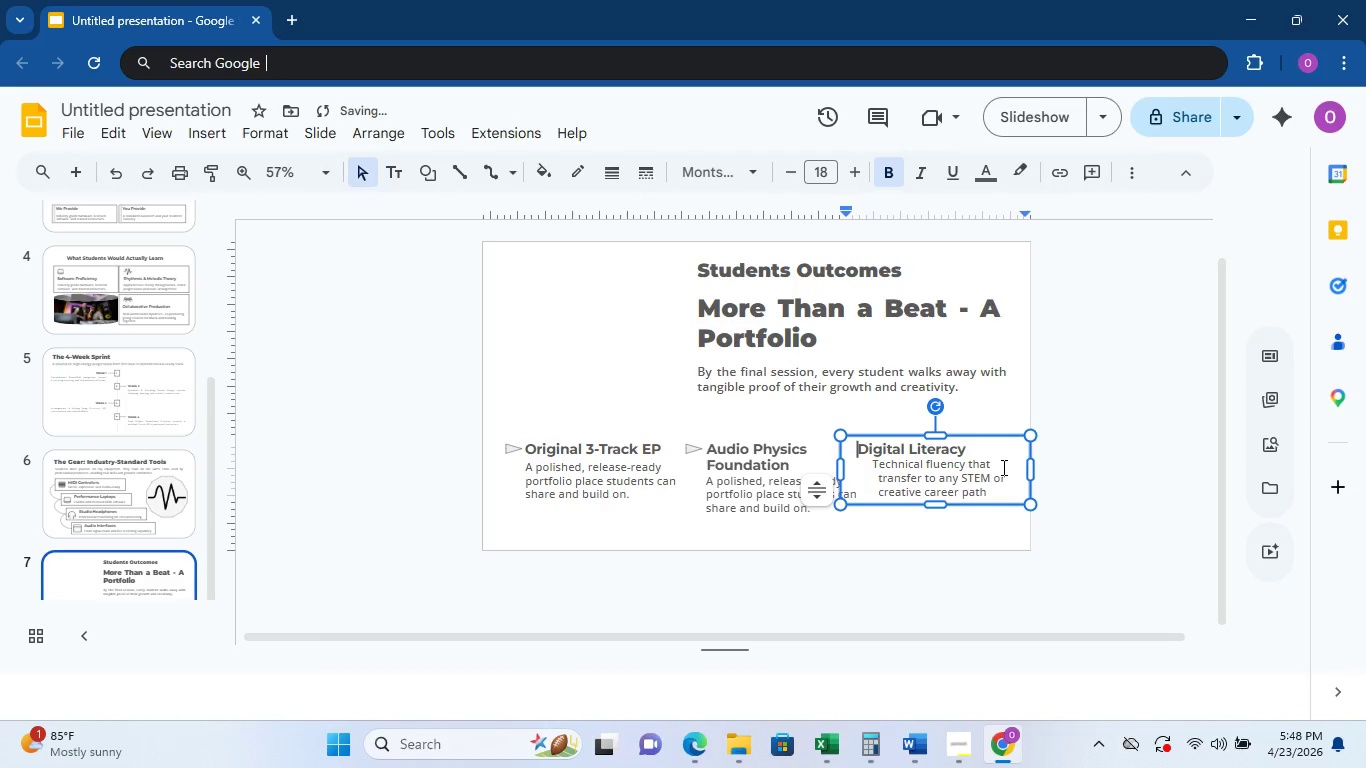 
key(Space)
 